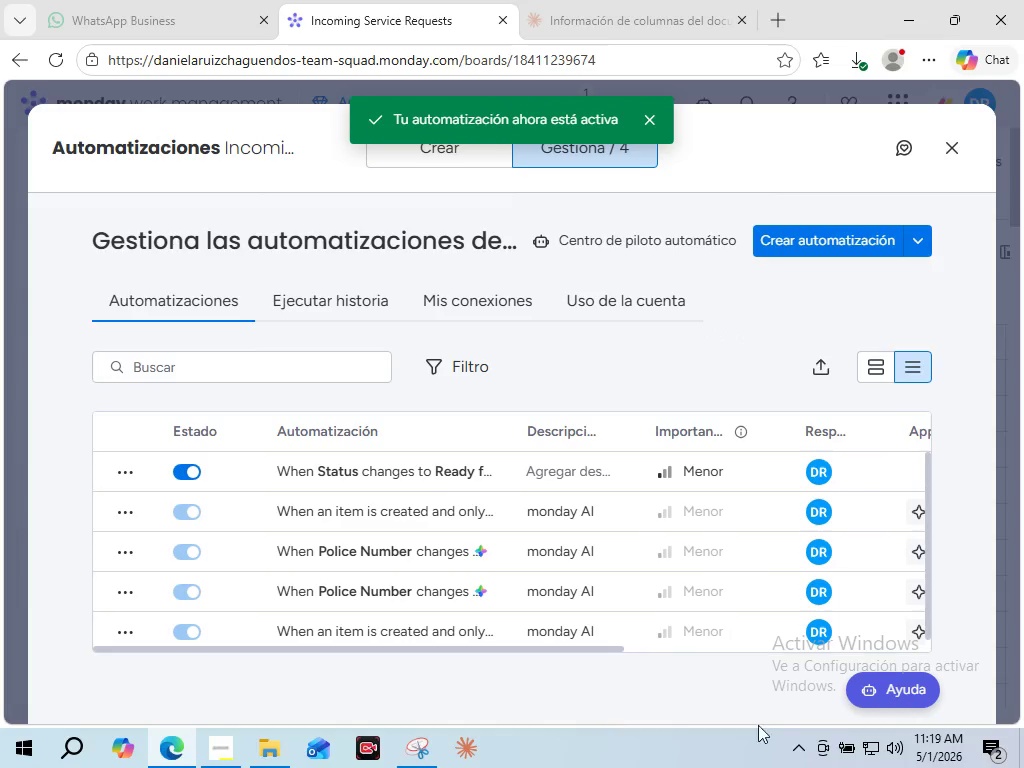 
scroll: coordinate [947, 518], scroll_direction: down, amount: 1.0
 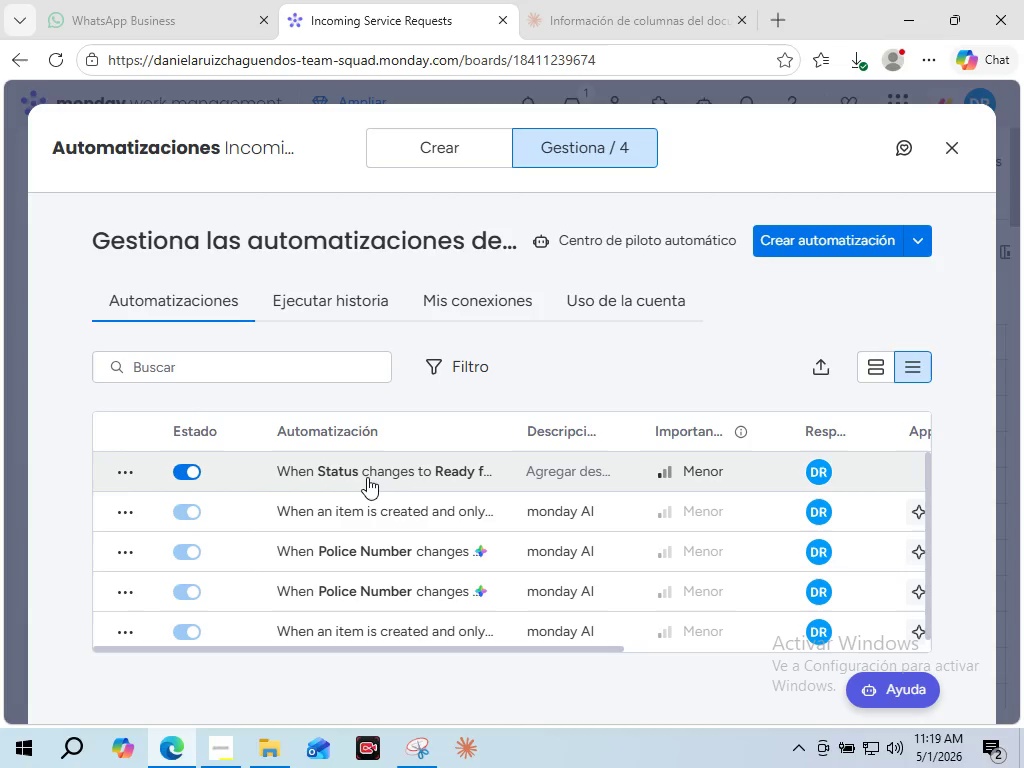 
left_click([367, 477])
 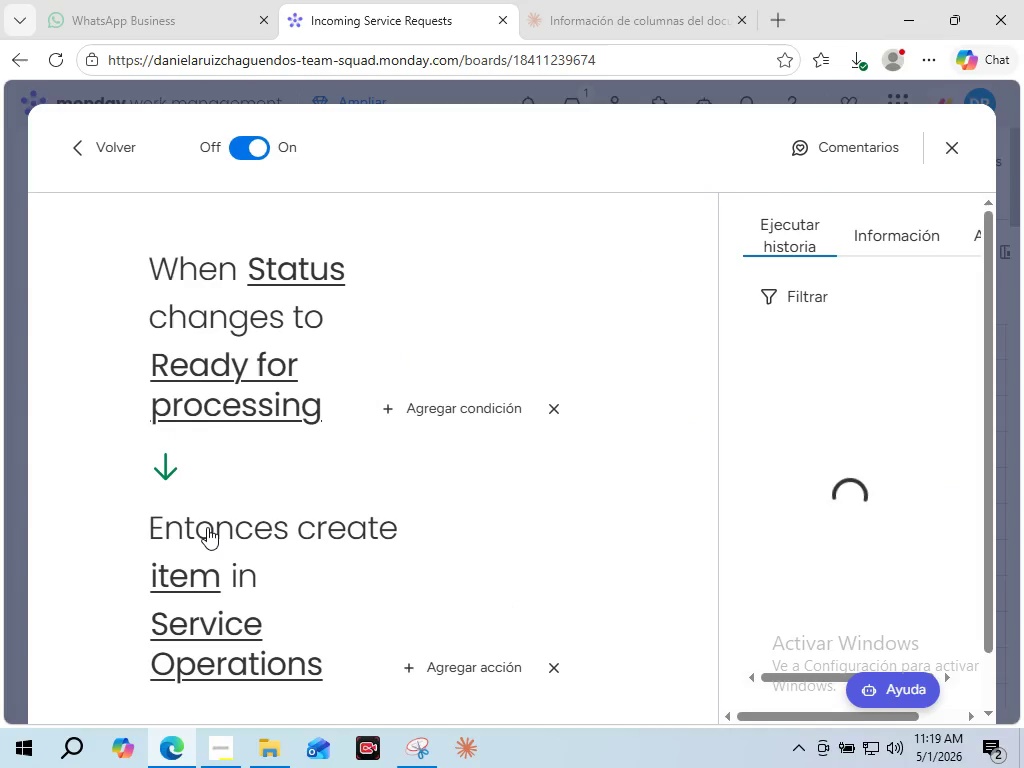 
scroll: coordinate [408, 561], scroll_direction: down, amount: 2.0
 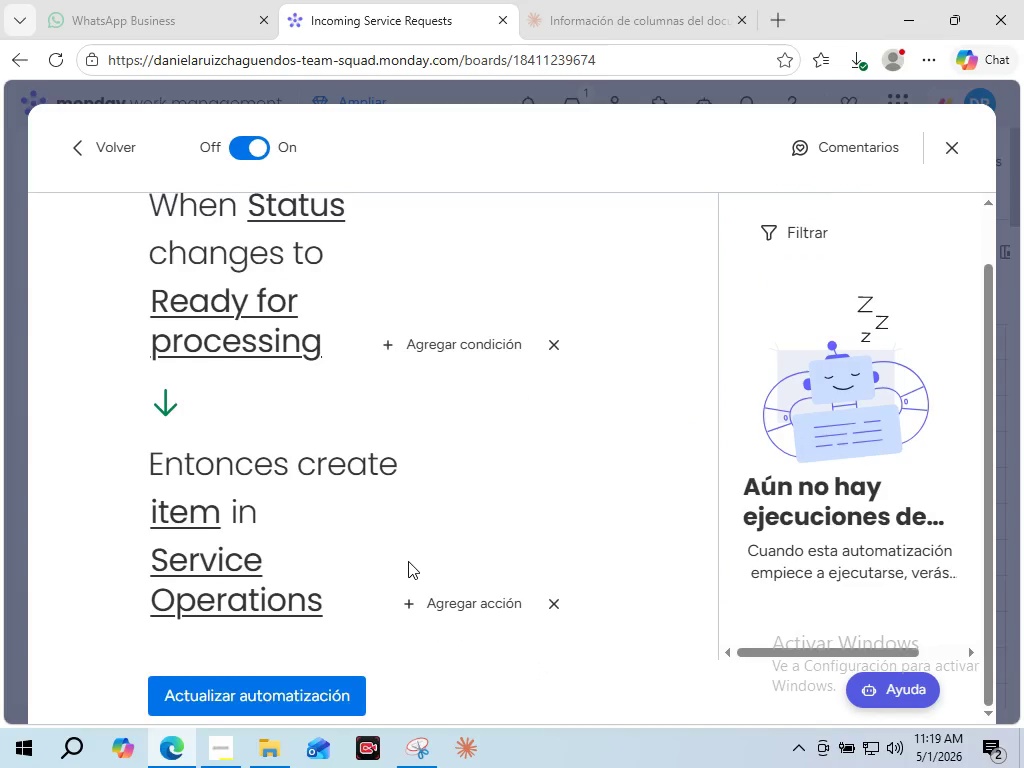 
scroll: coordinate [408, 561], scroll_direction: up, amount: 3.0
 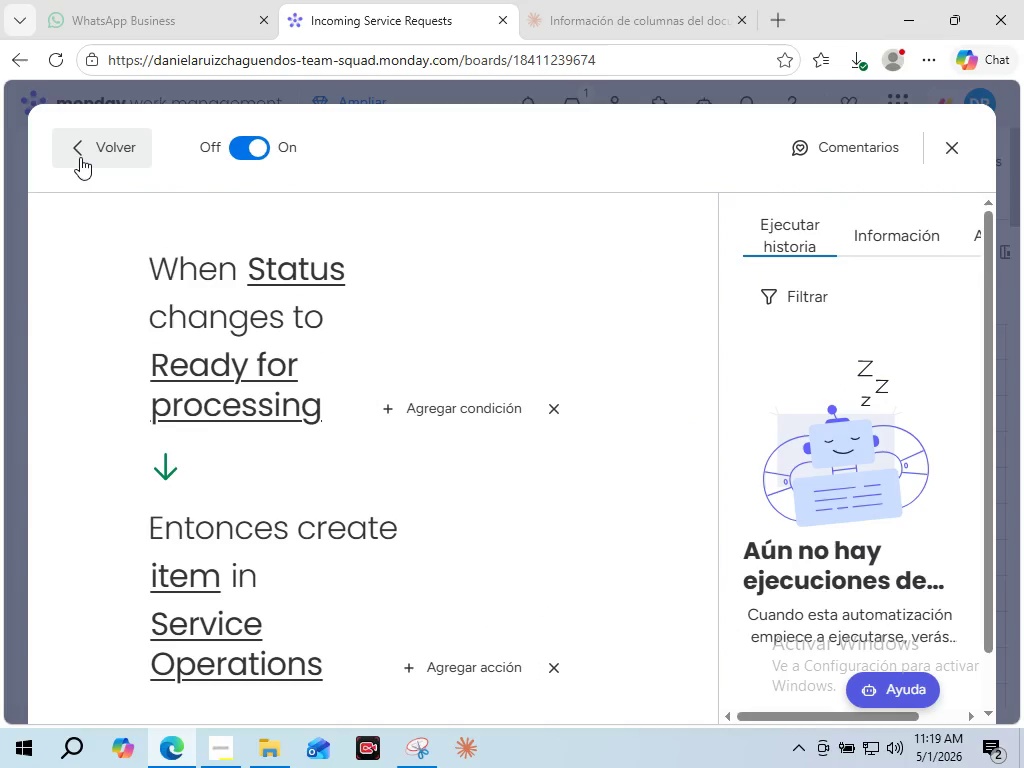 
left_click([81, 150])
 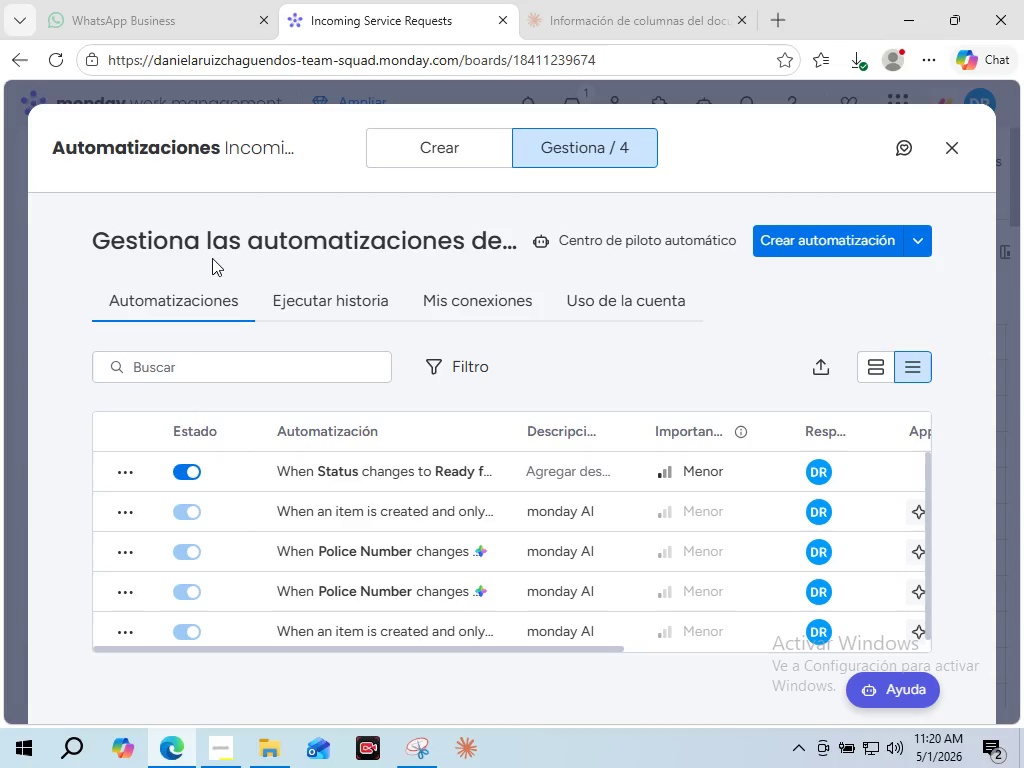 
wait(62.25)
 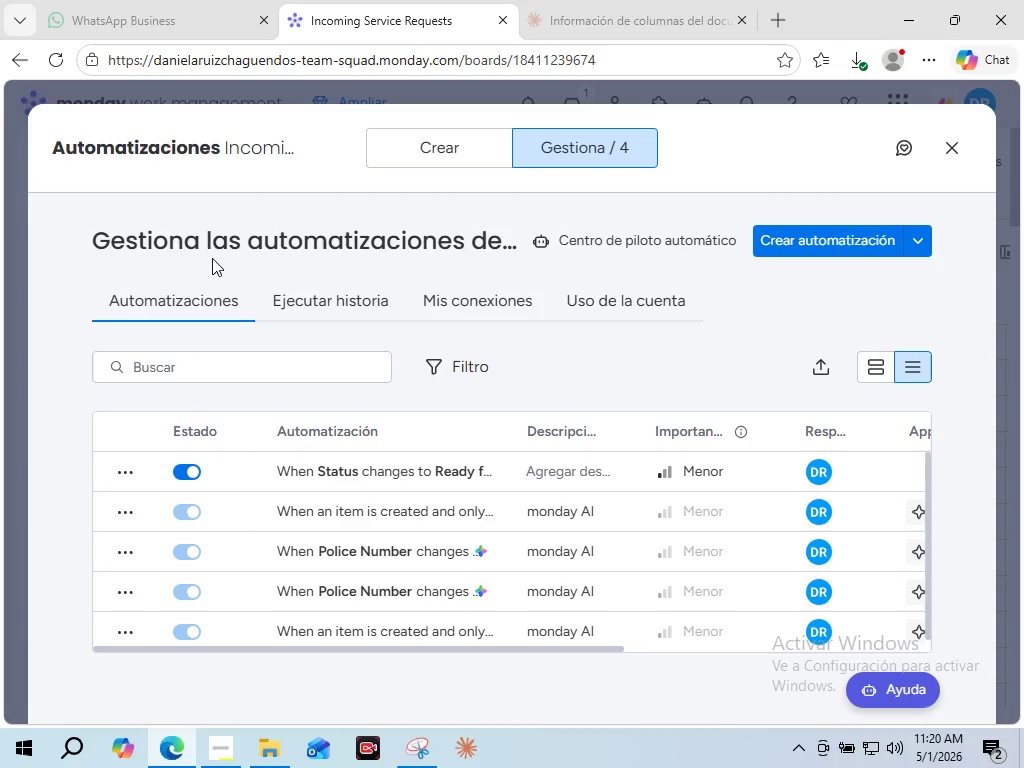 
left_click([835, 242])
 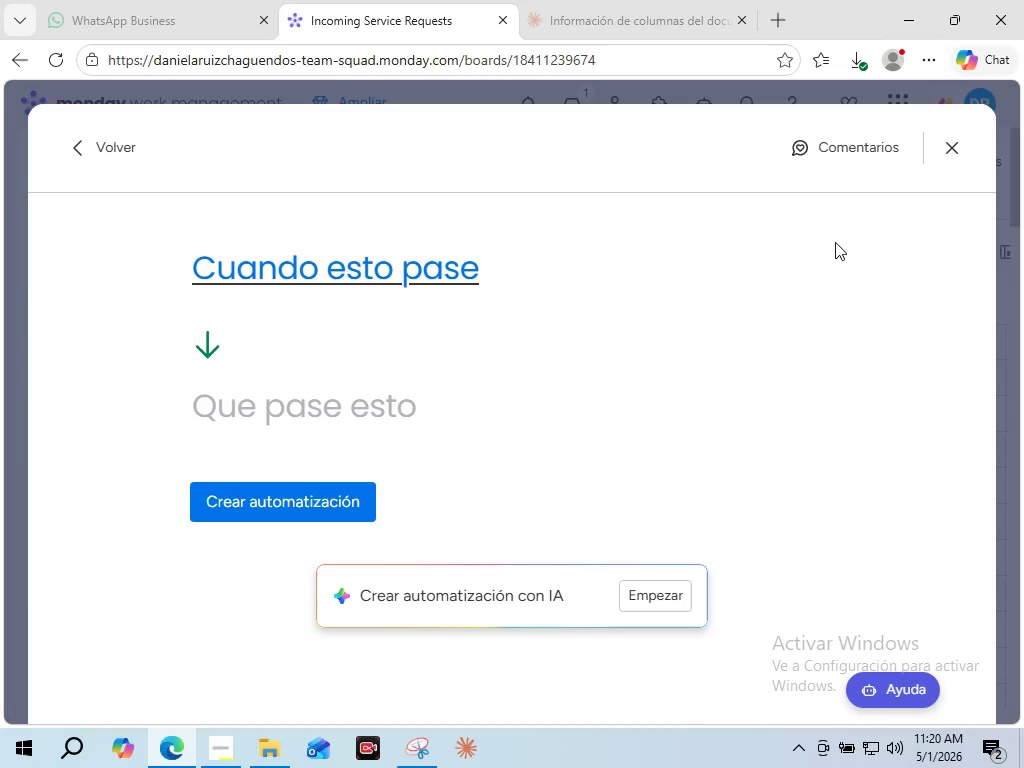 
wait(6.12)
 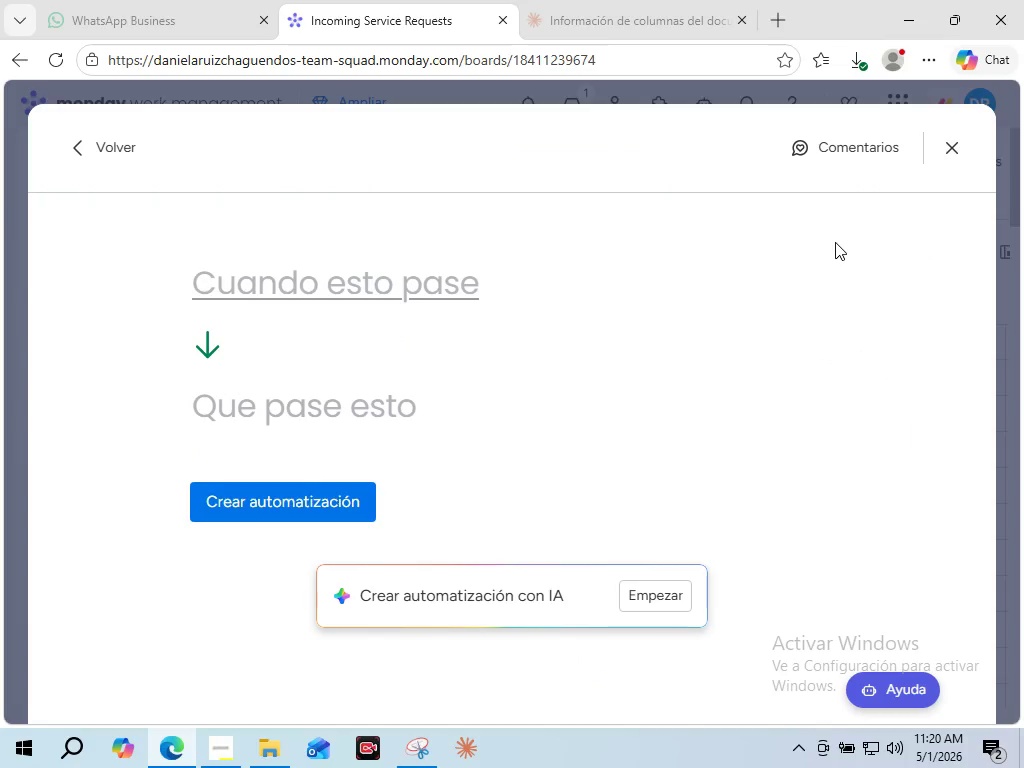 
left_click([98, 152])
 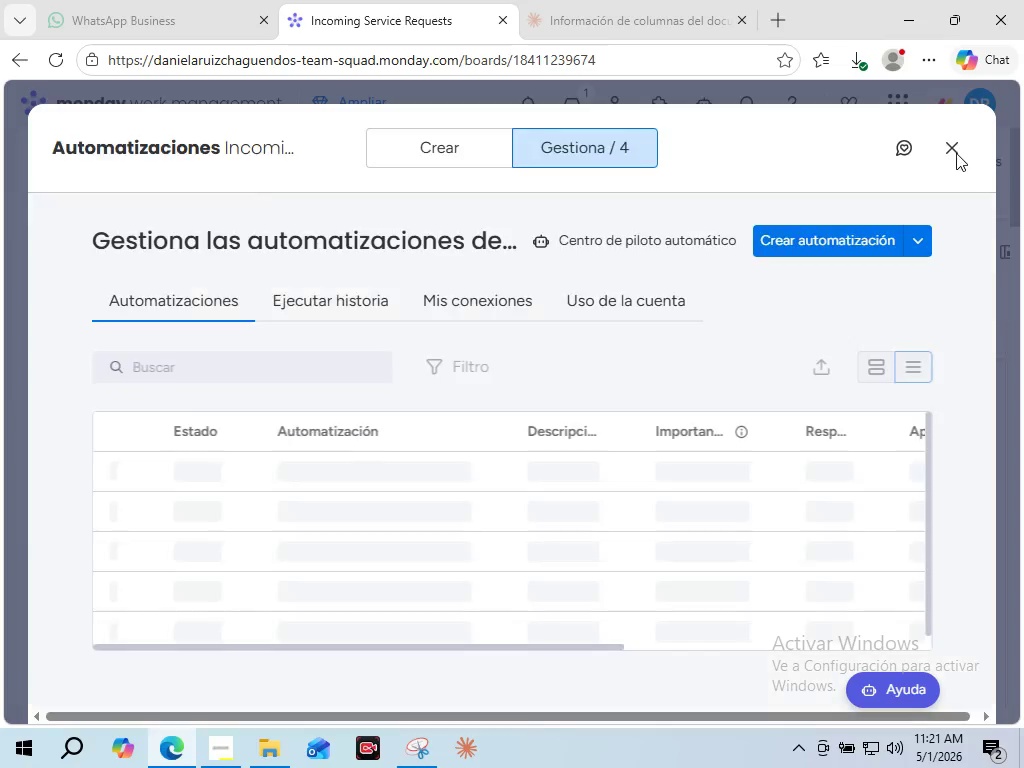 
left_click([952, 153])
 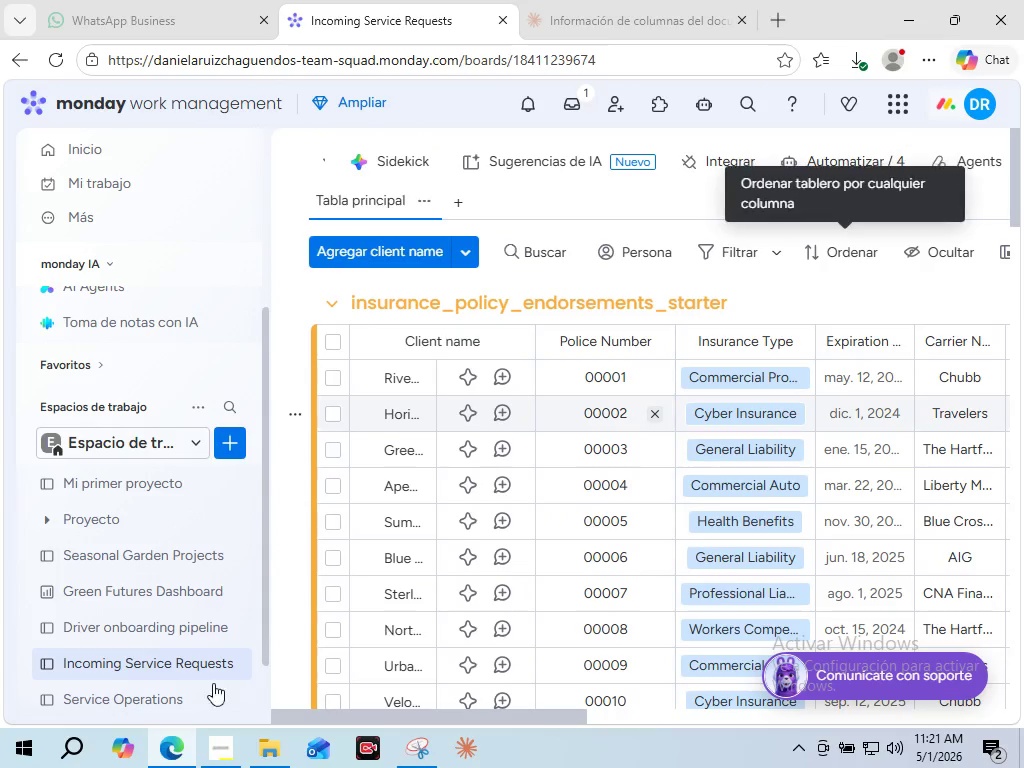 
mouse_move([185, 671])
 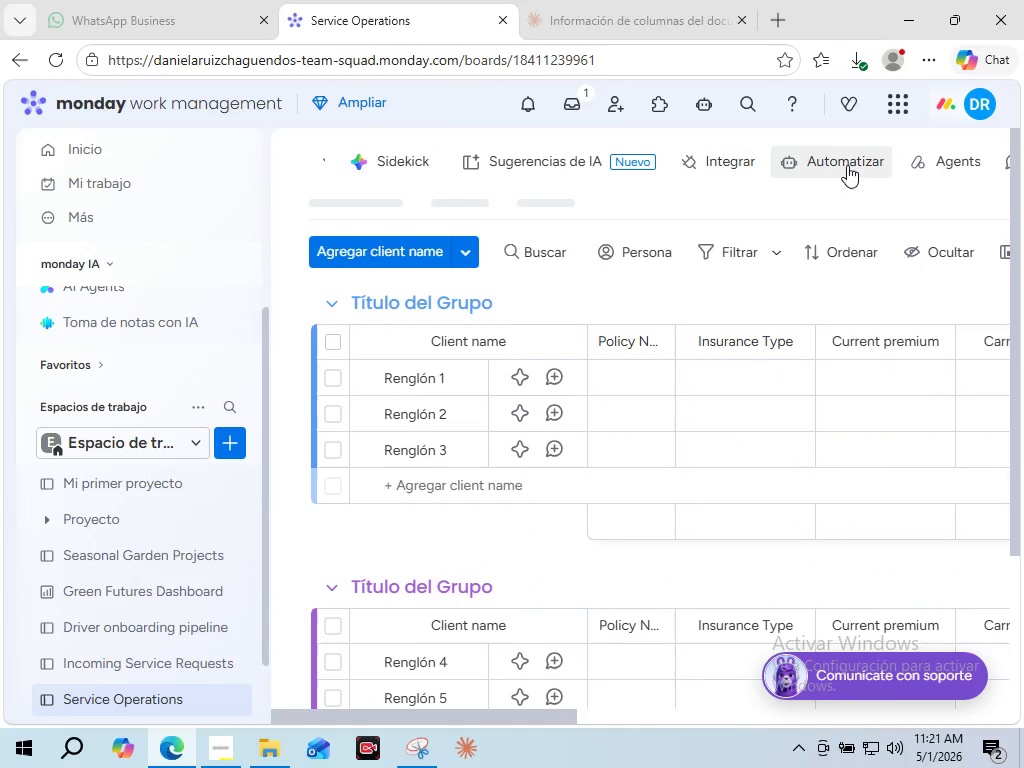 
left_click([847, 165])
 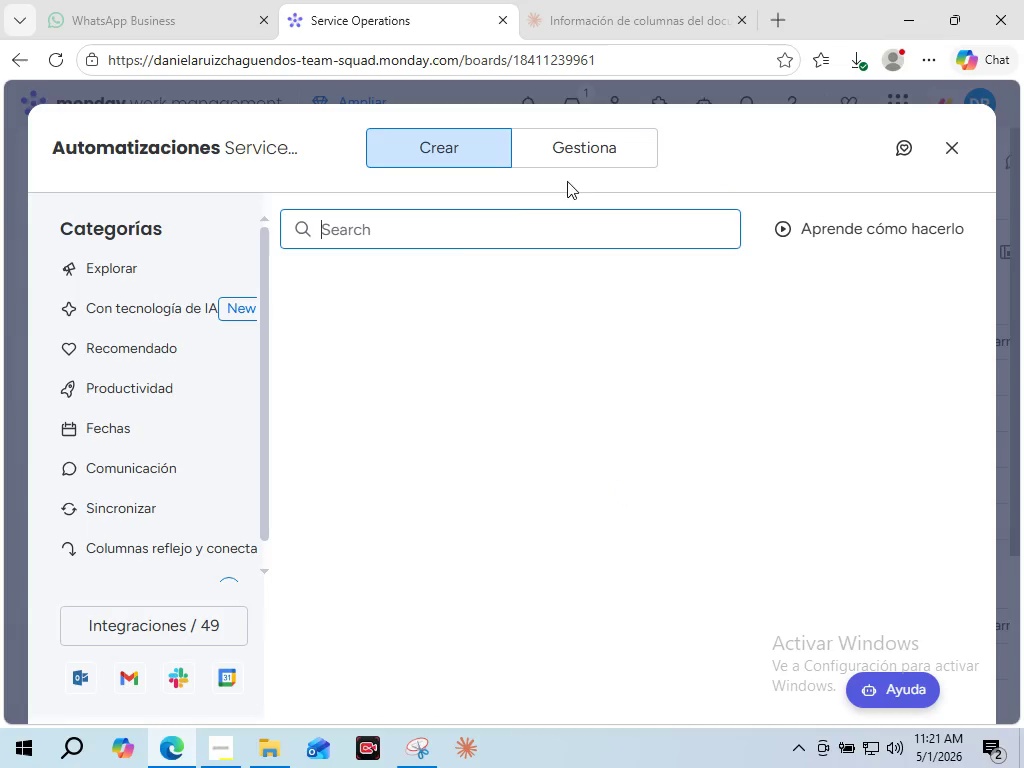 
wait(8.55)
 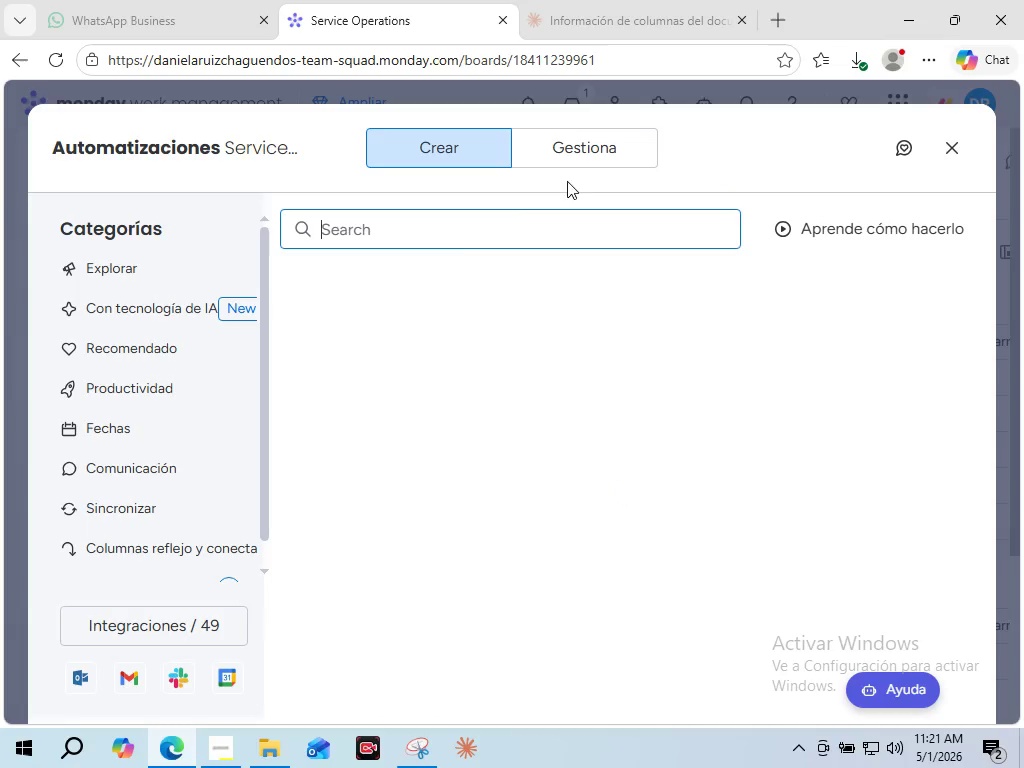 
left_click([370, 467])
 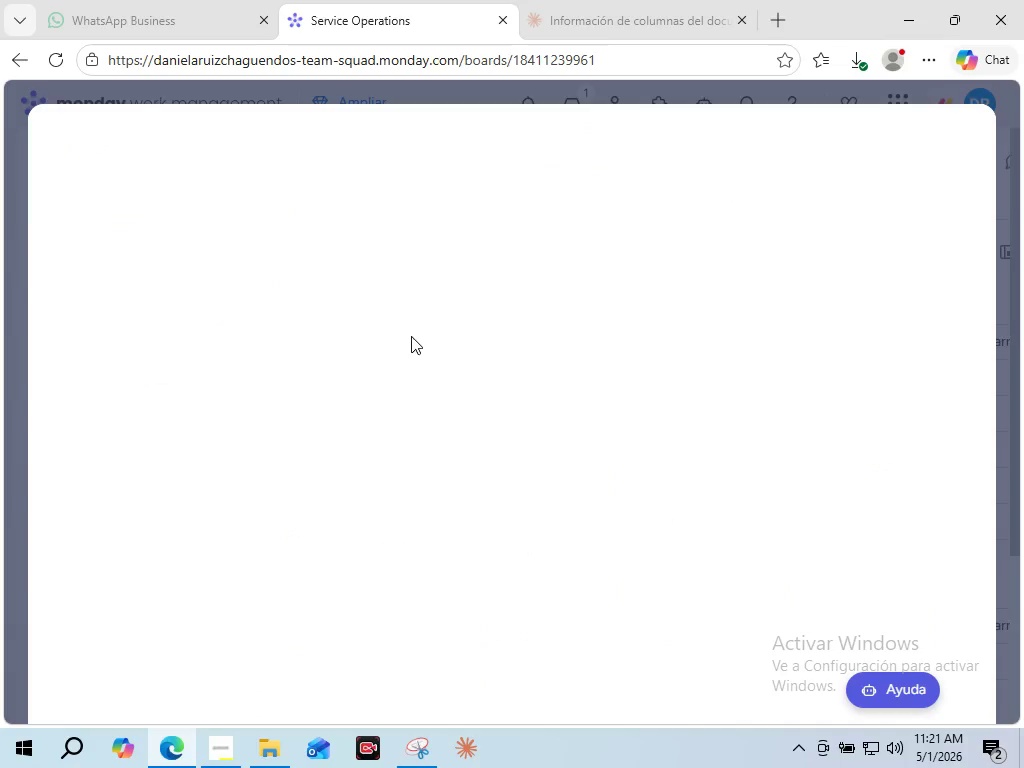 
mouse_move([391, 307])
 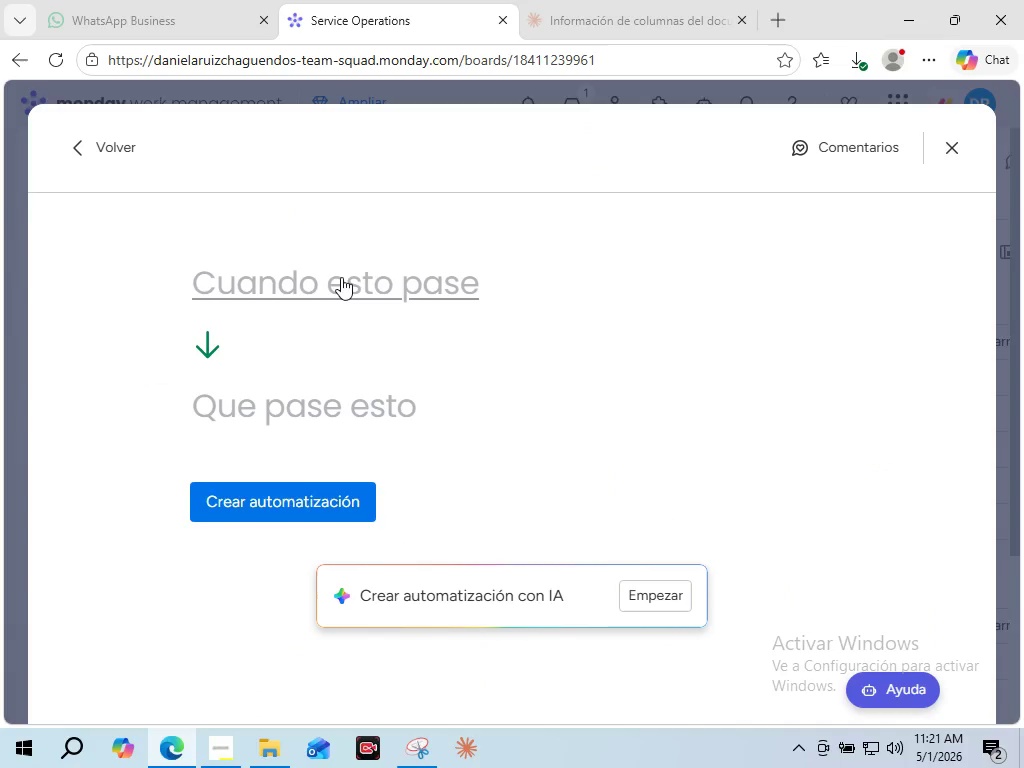 
left_click([341, 277])
 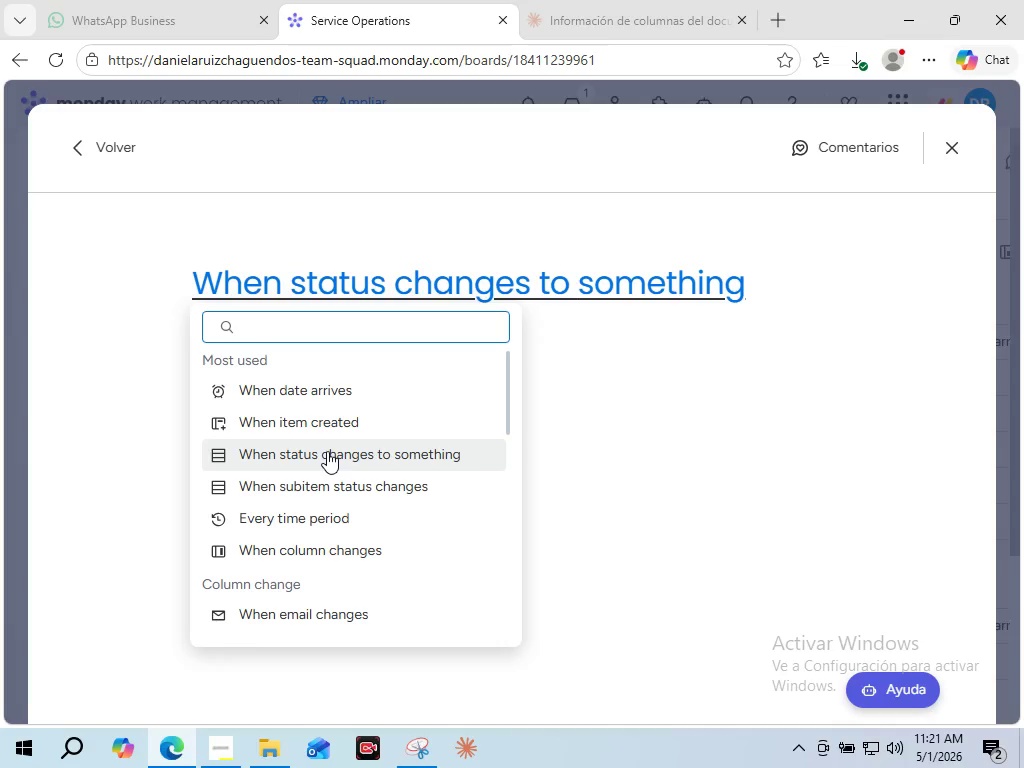 
wait(11.22)
 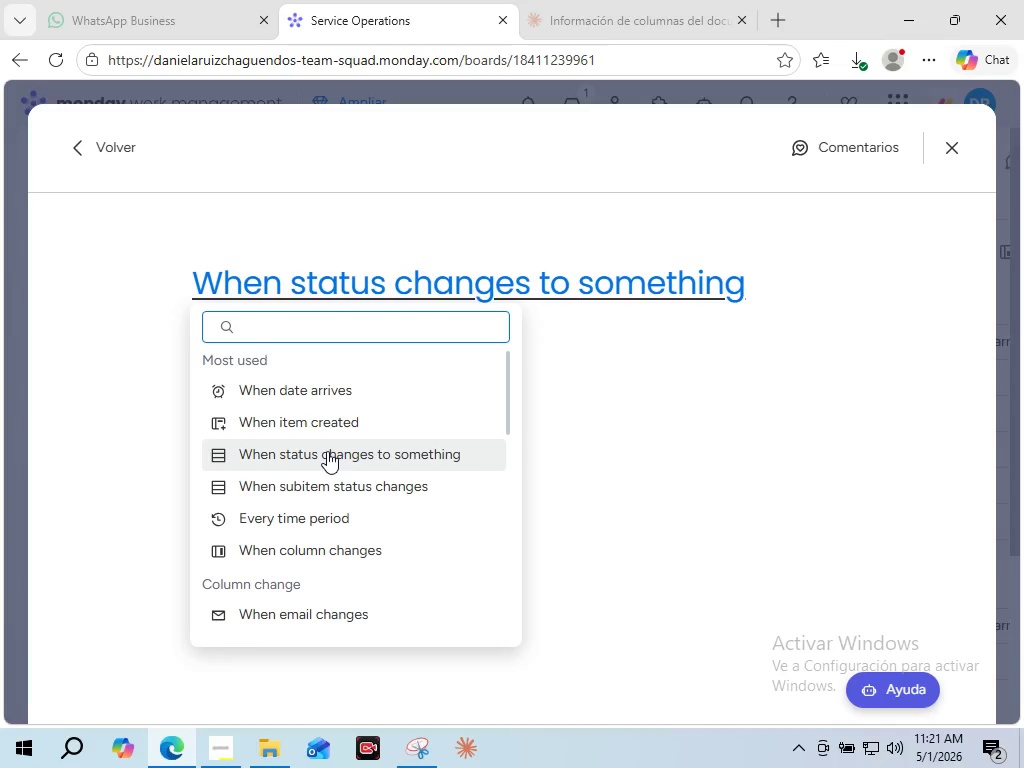 
left_click([327, 451])
 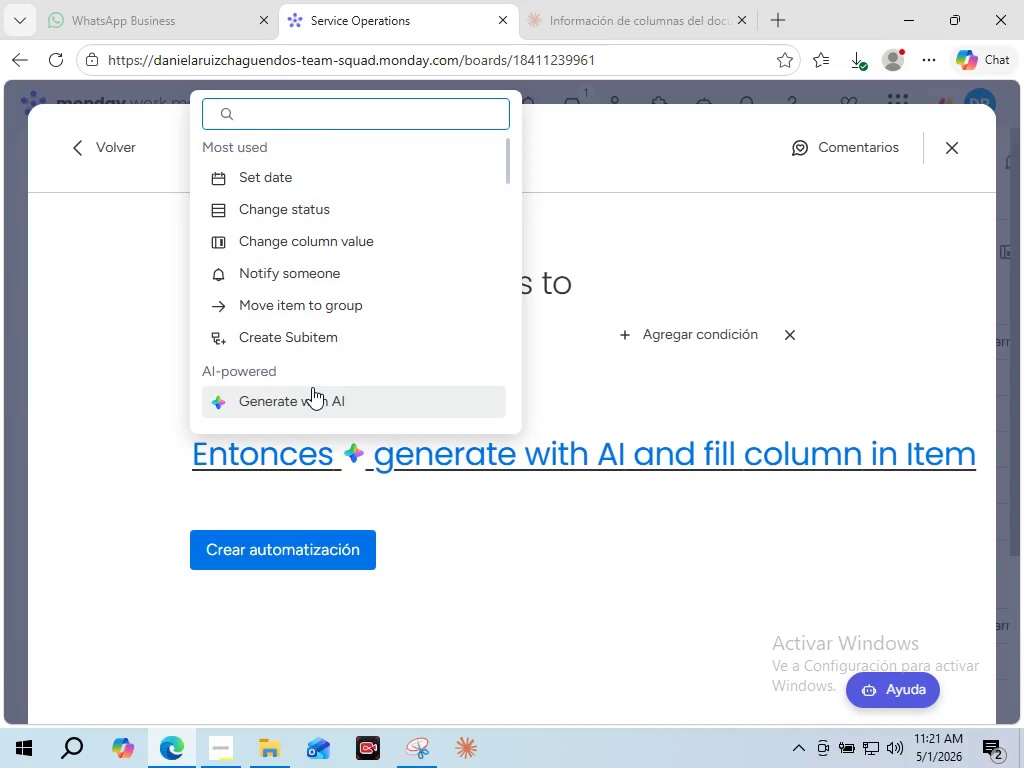 
wait(5.73)
 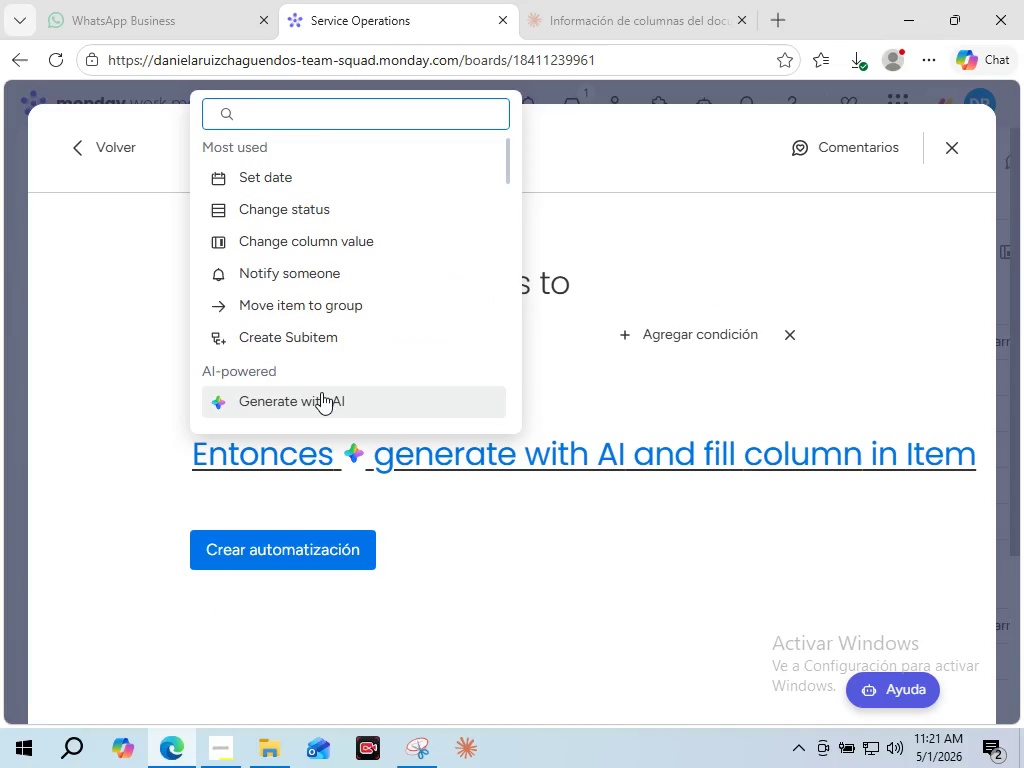 
type(mirr)
key(Backspace)
key(Backspace)
key(Backspace)
key(Backspace)
 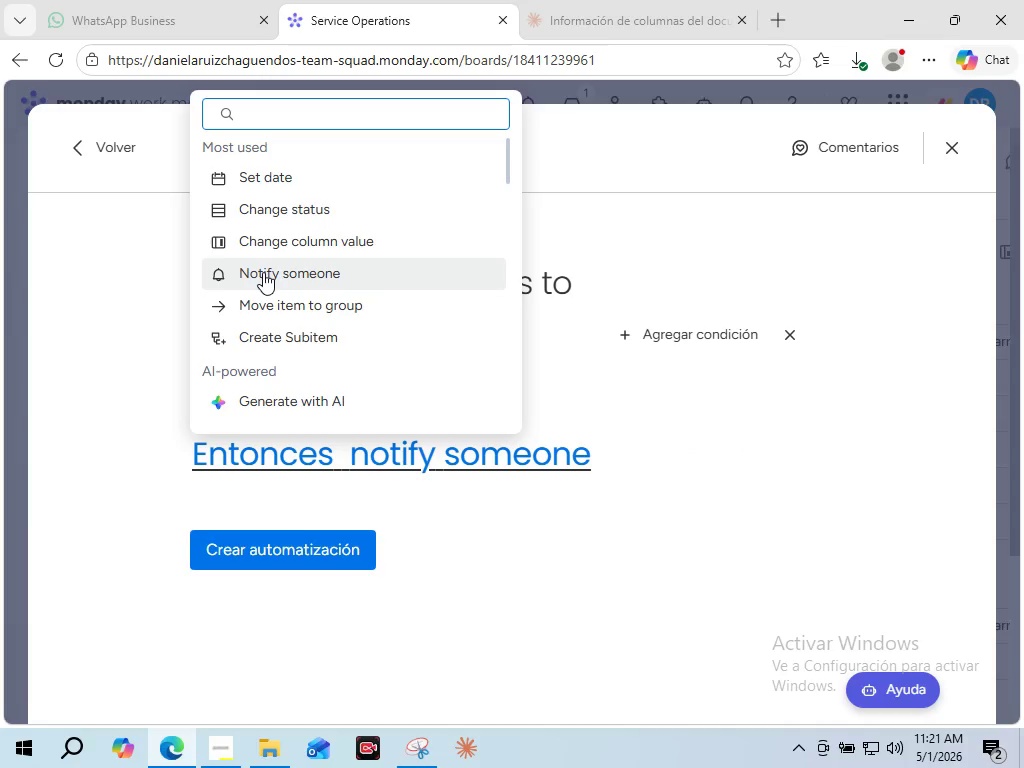 
wait(21.08)
 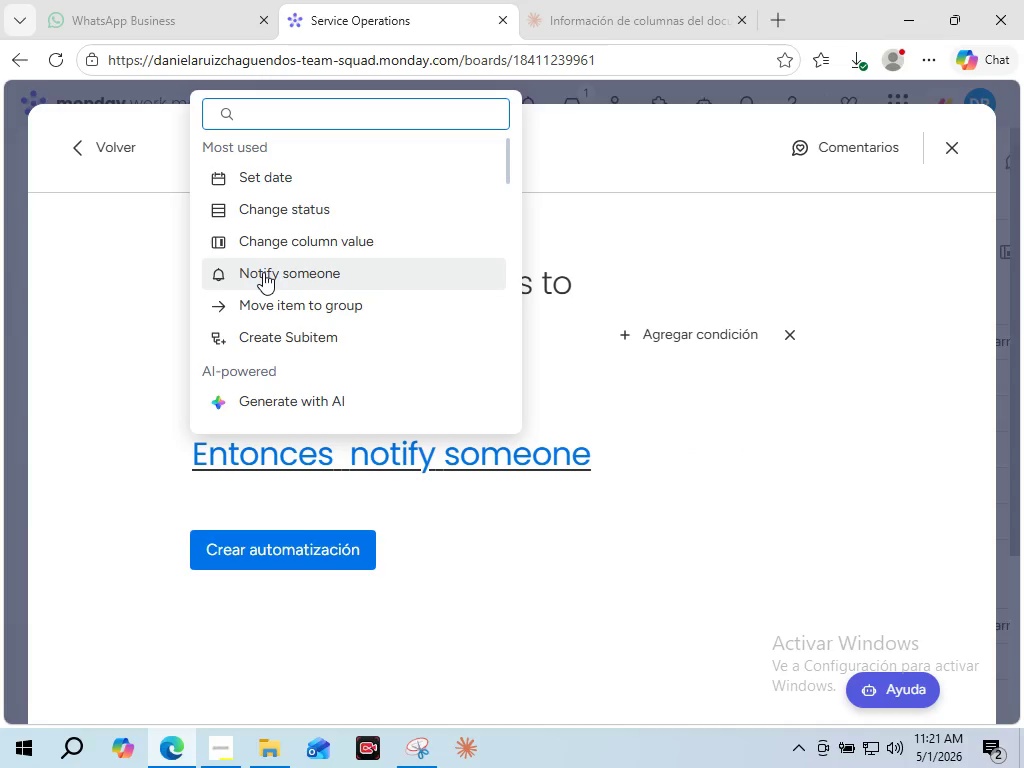 
left_click([263, 272])
 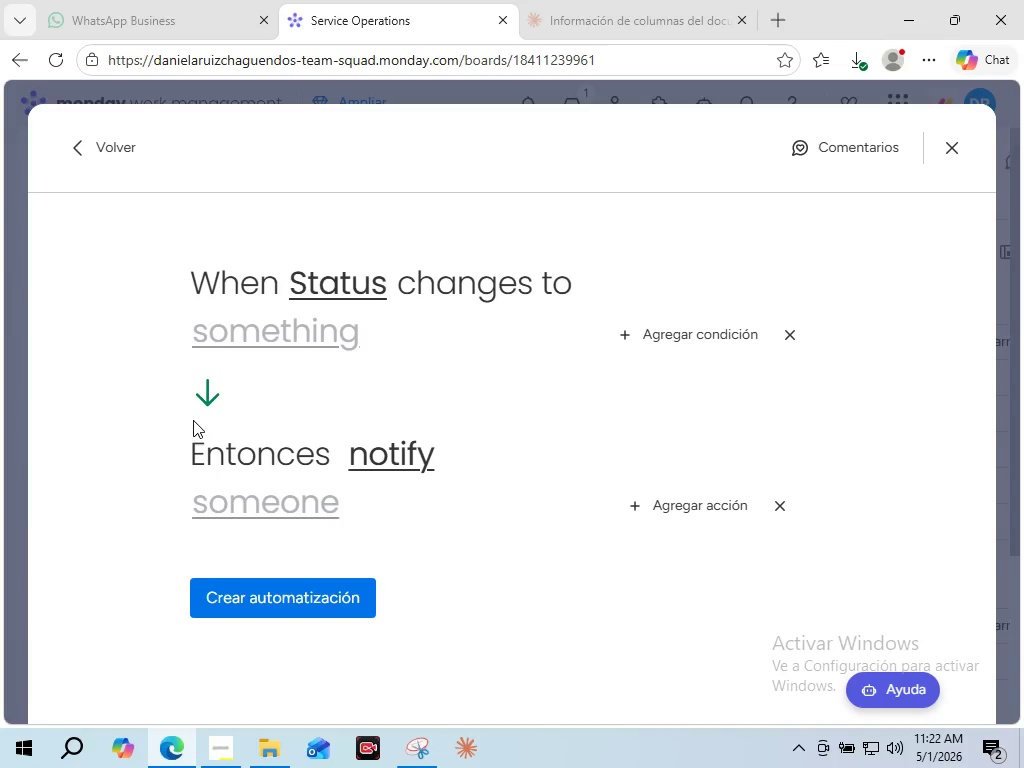 
wait(30.64)
 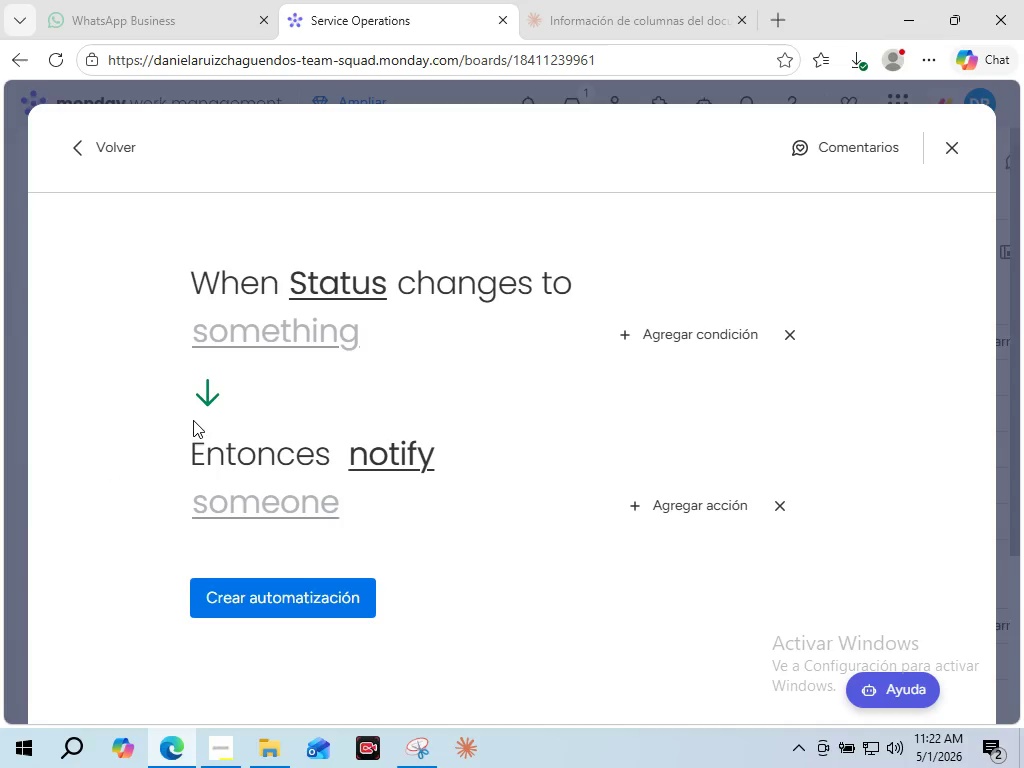 
left_click([265, 330])
 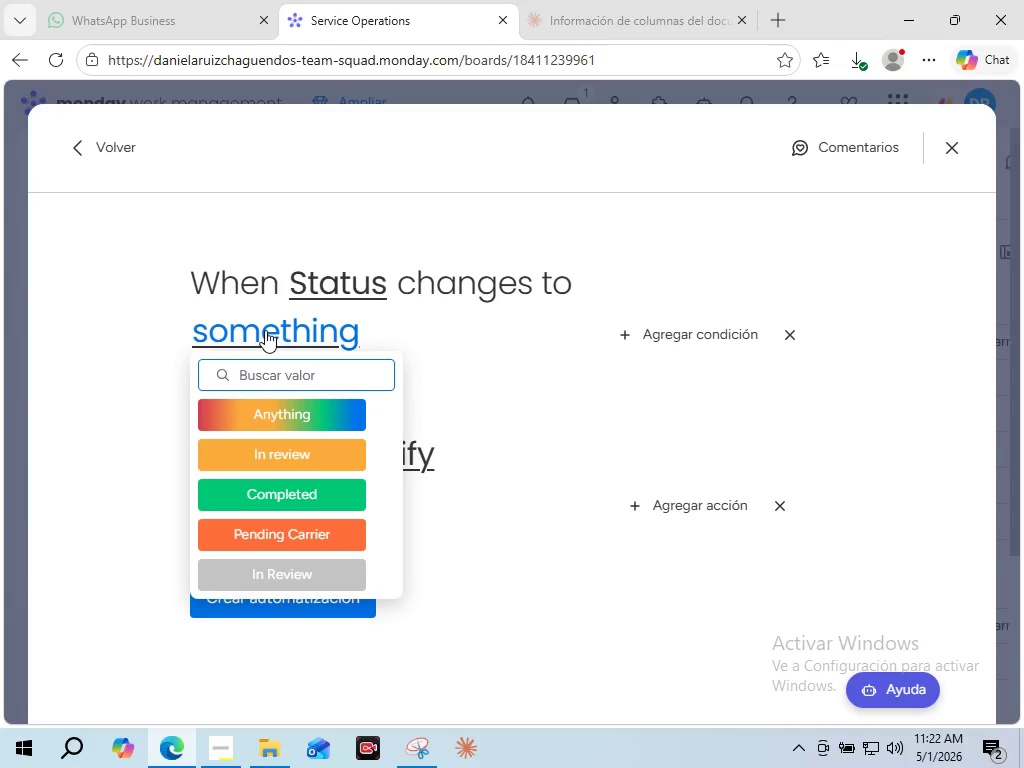 
left_click([265, 330])
 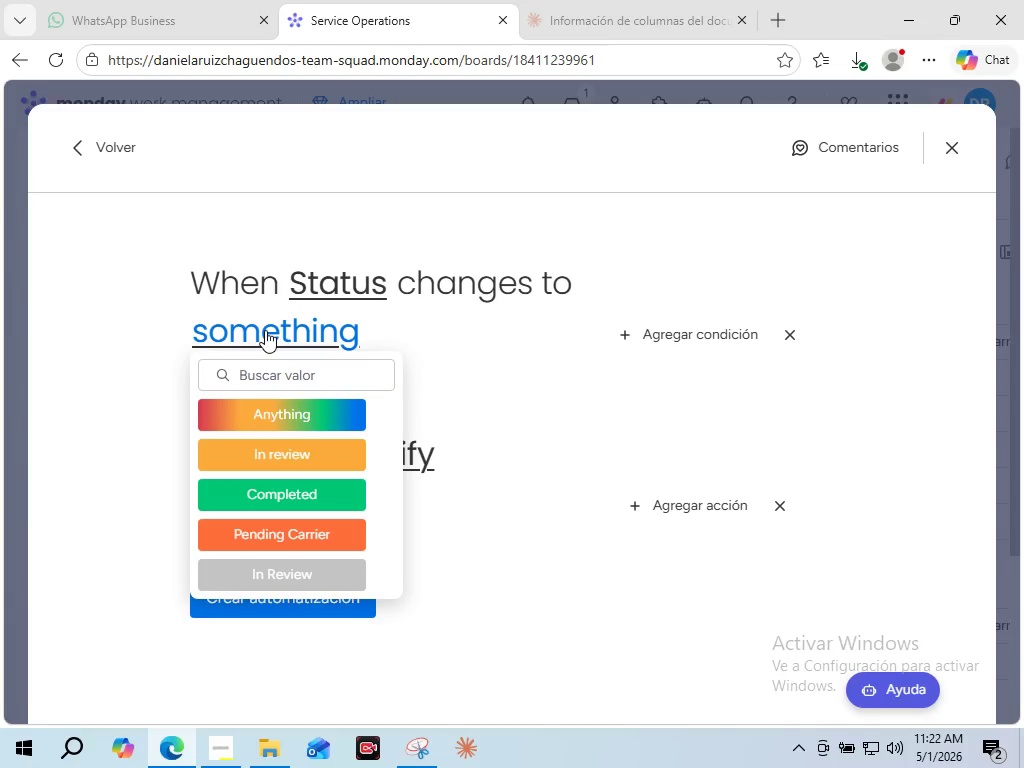 
wait(5.16)
 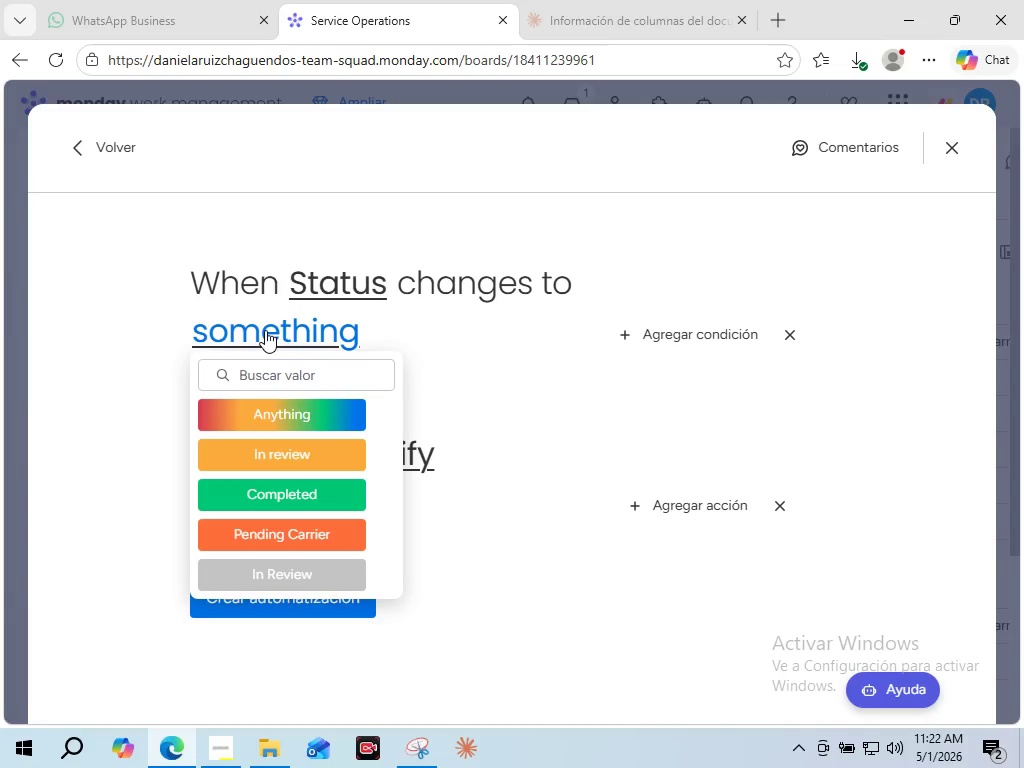 
left_click([117, 355])
 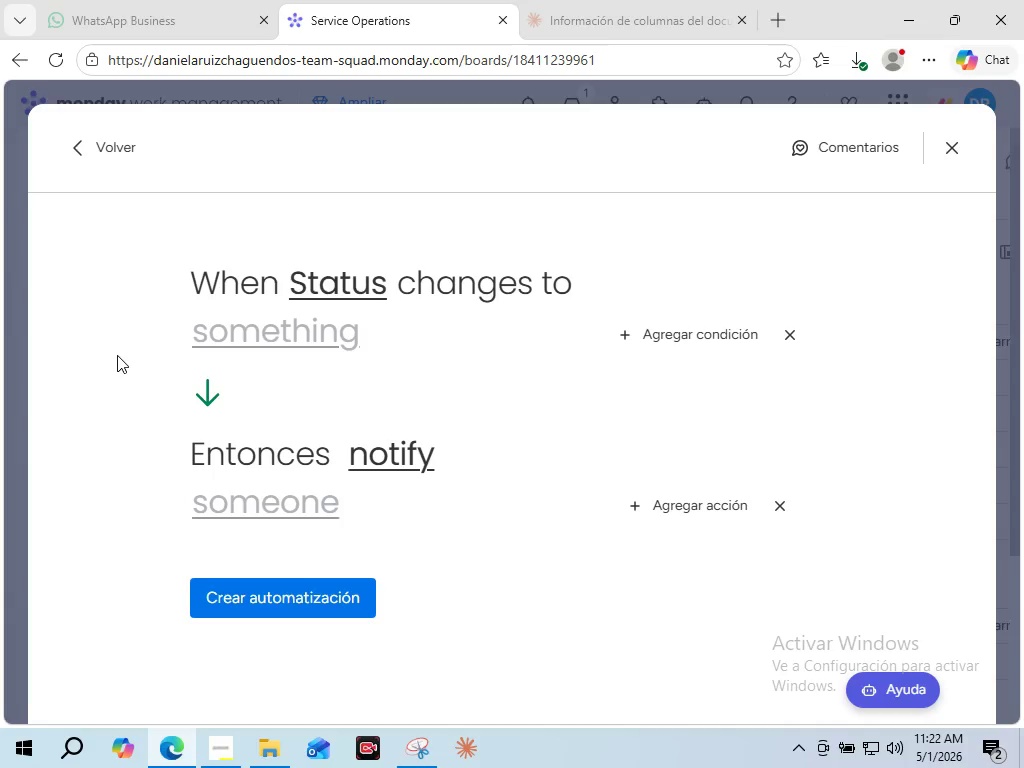 
wait(16.14)
 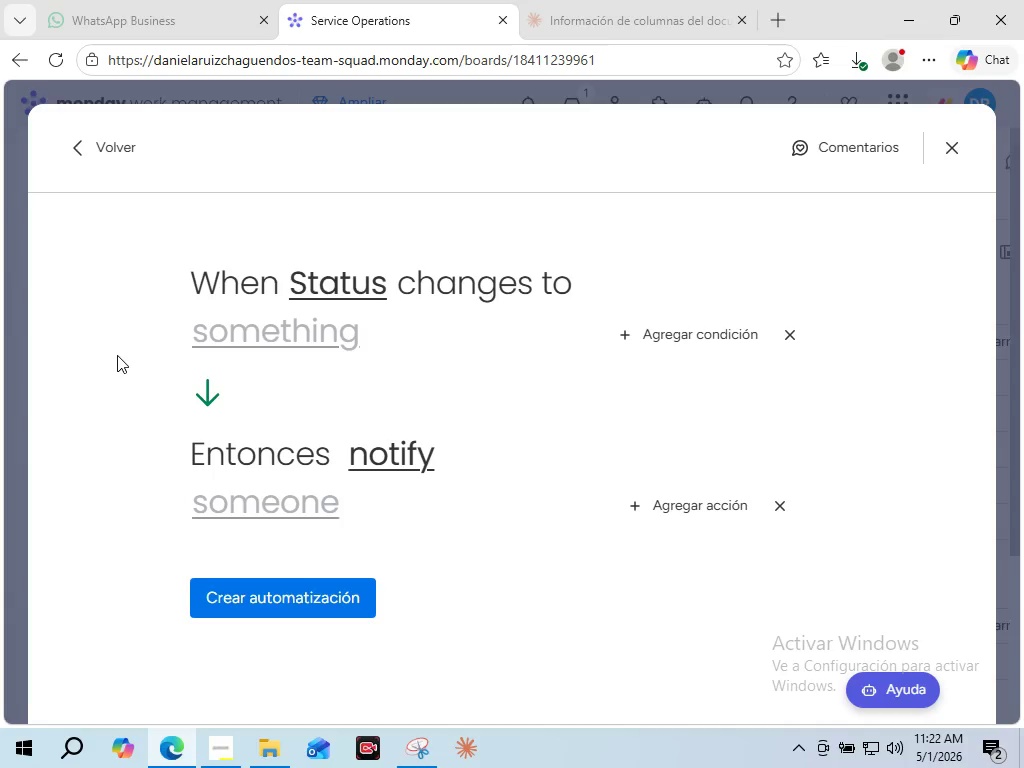 
left_click([81, 146])
 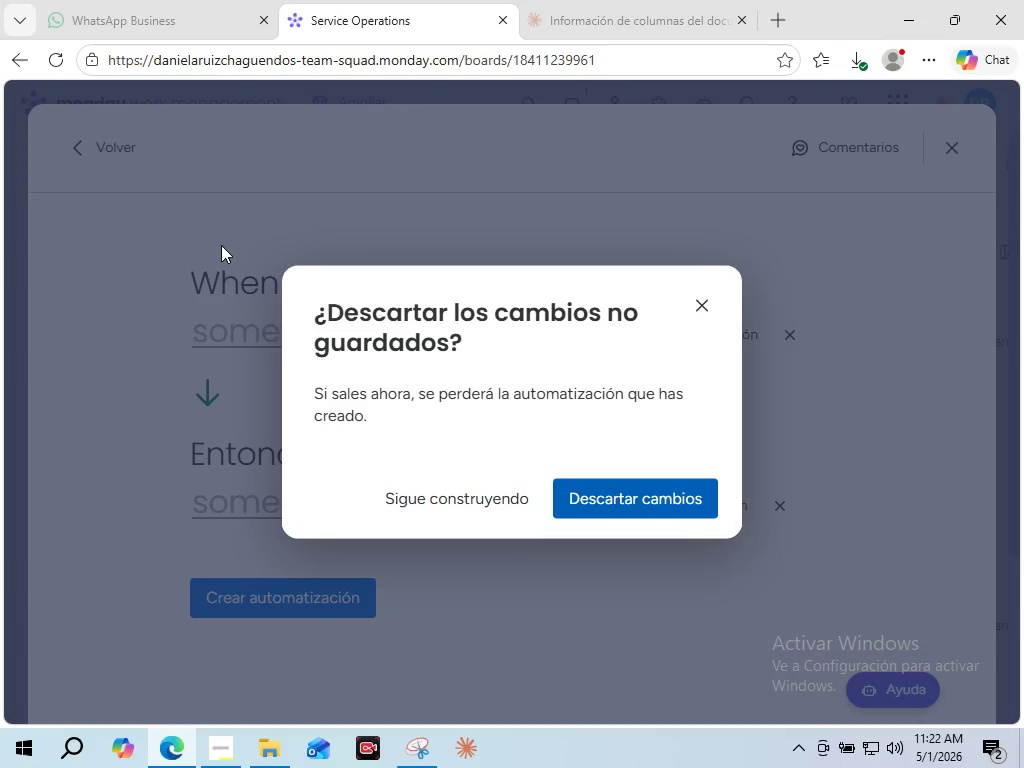 
left_click([607, 491])
 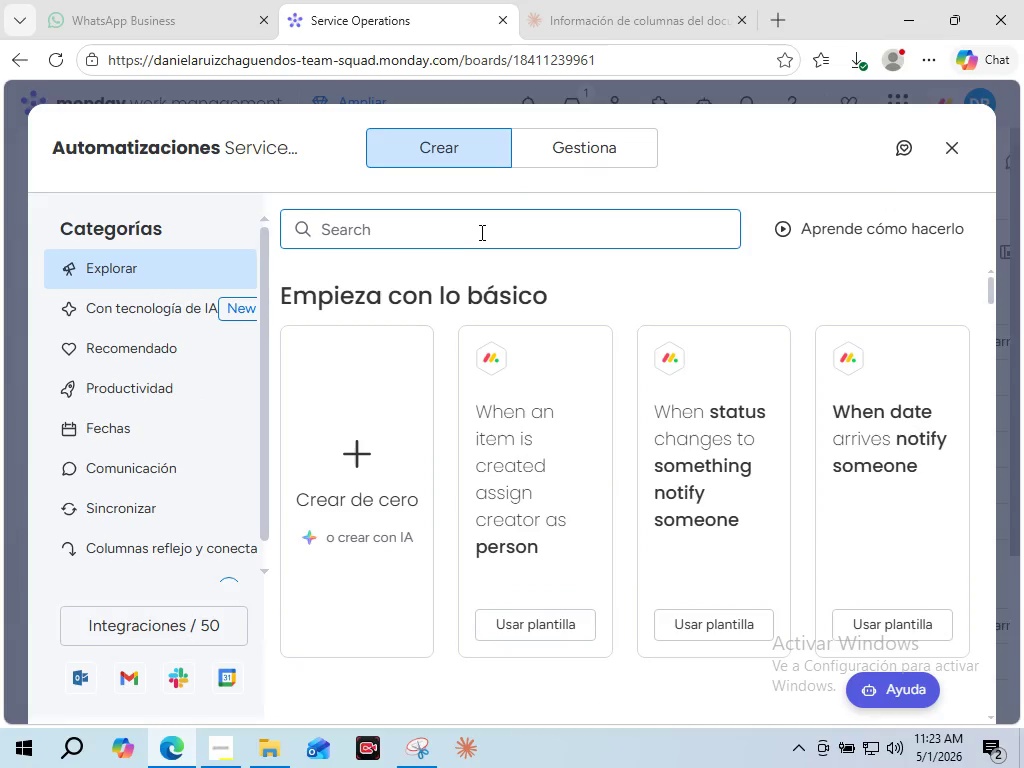 
wait(5.22)
 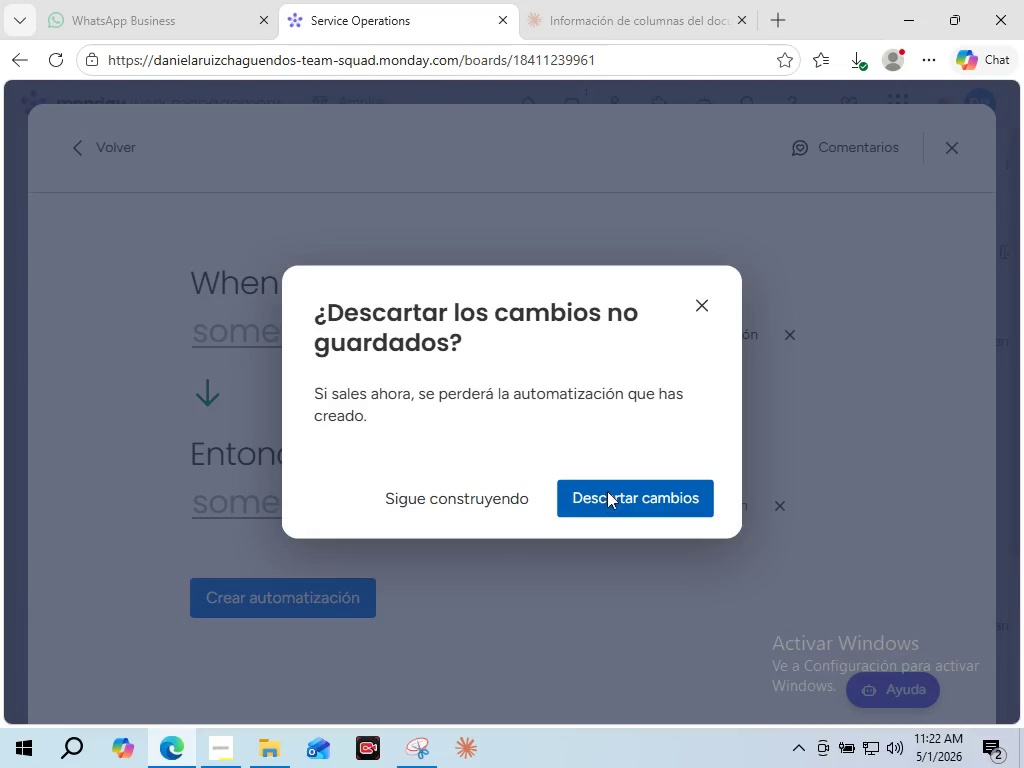 
type(When status changes,)
key(Backspace)
 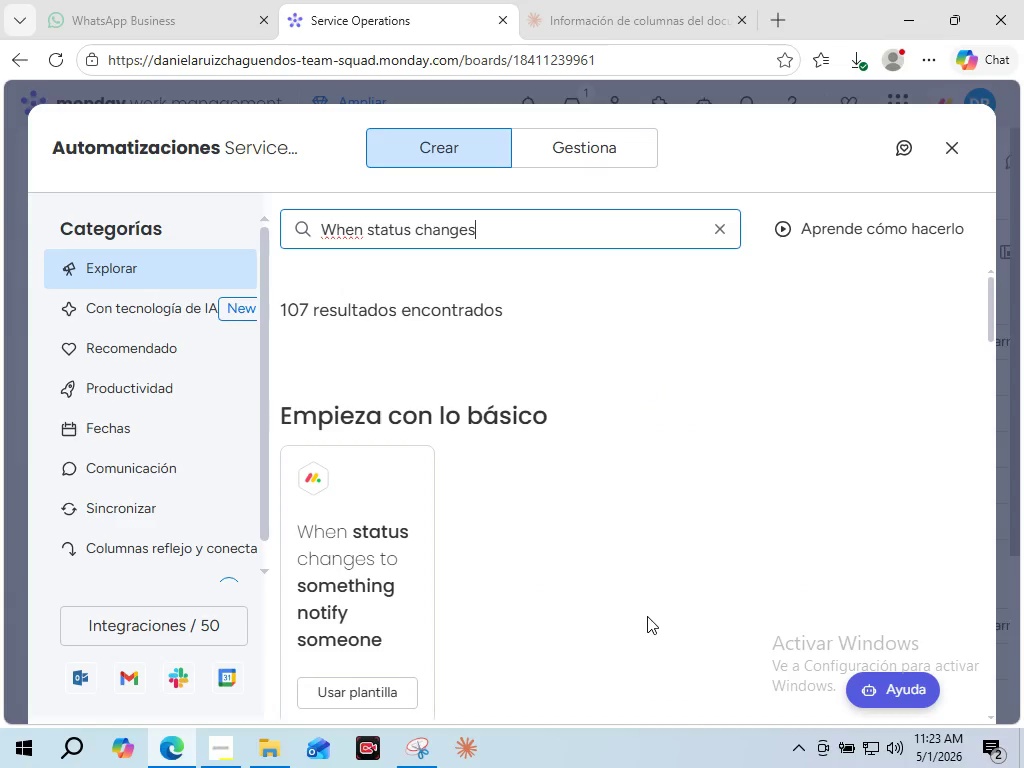 
scroll: coordinate [970, 503], scroll_direction: down, amount: 2.0
 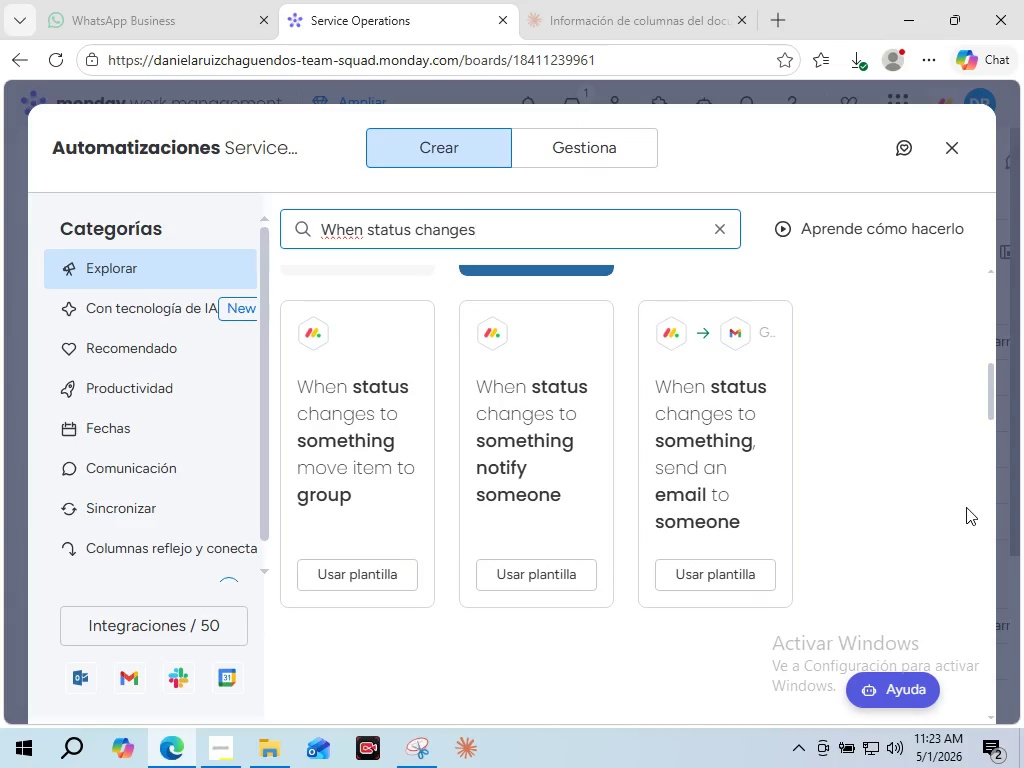 
wait(16.25)
 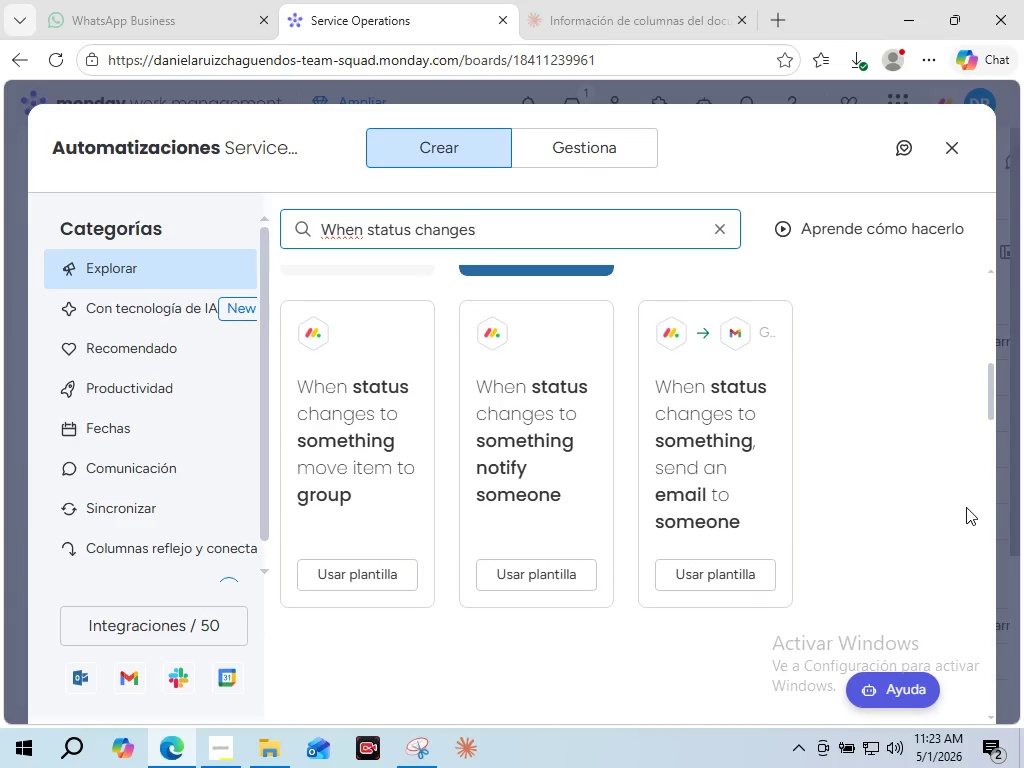 
hold_key(key=Backspace, duration=1.5)
 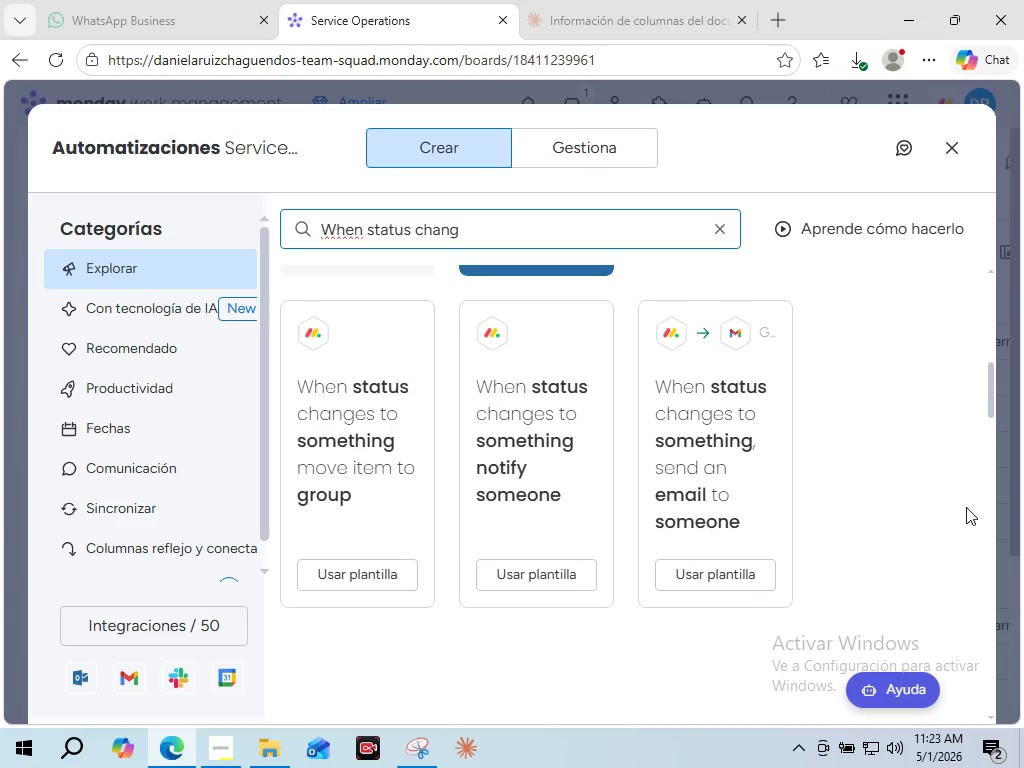 
key(Backspace)
 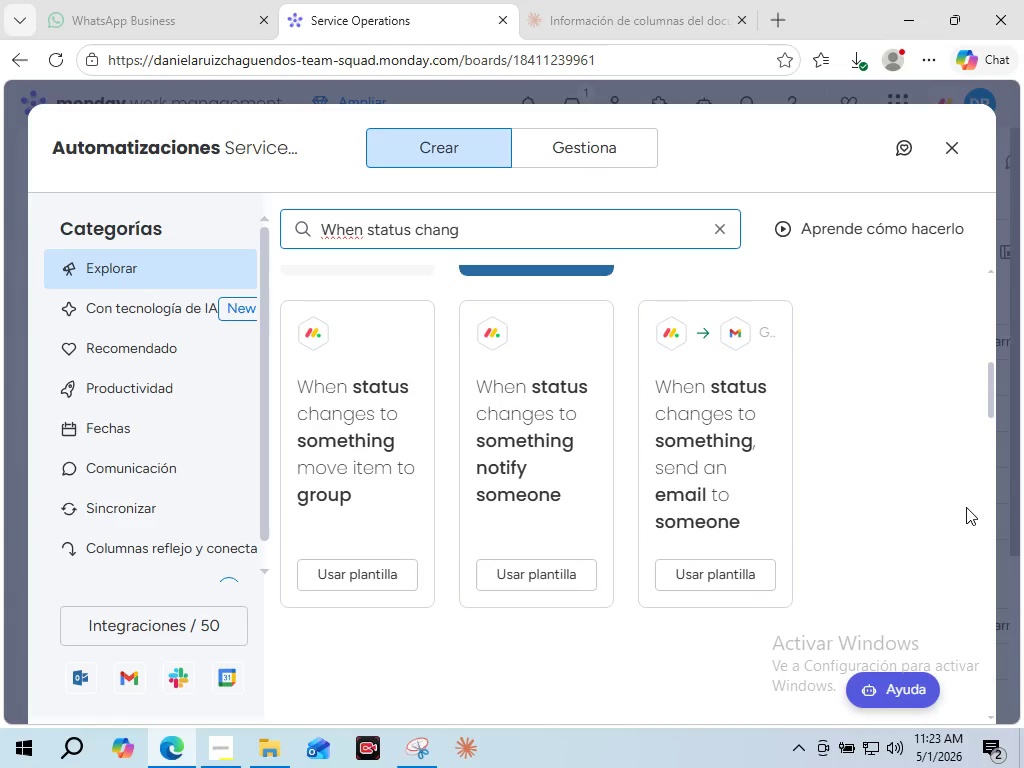 
key(Backspace)
 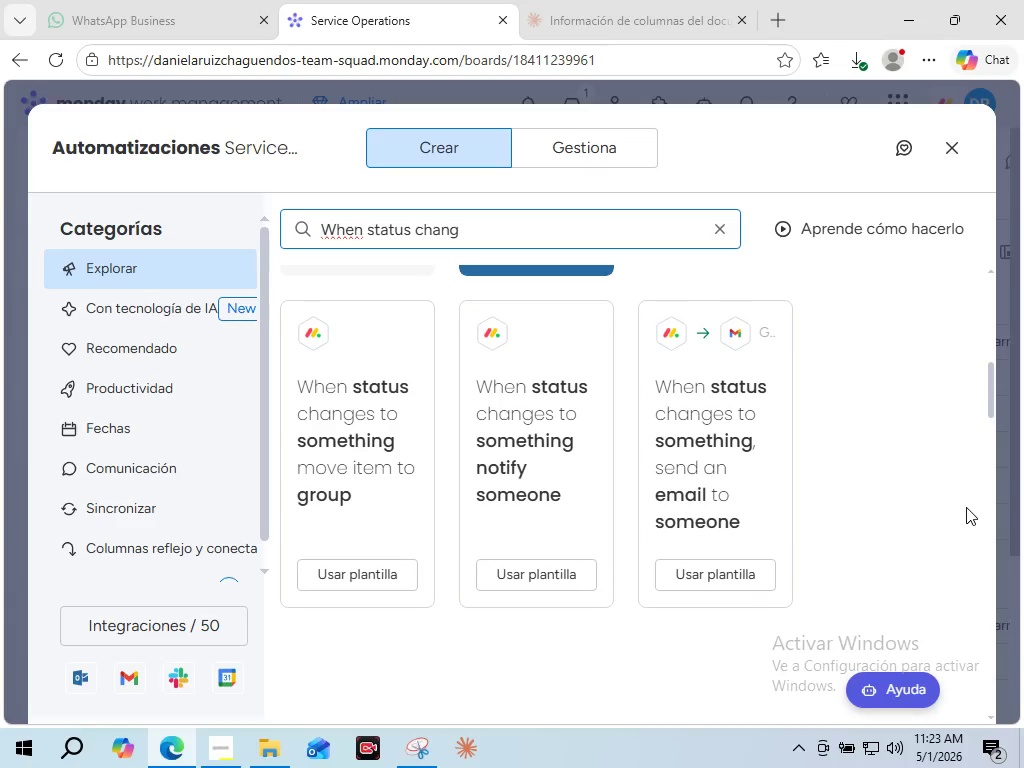 
key(Backspace)
 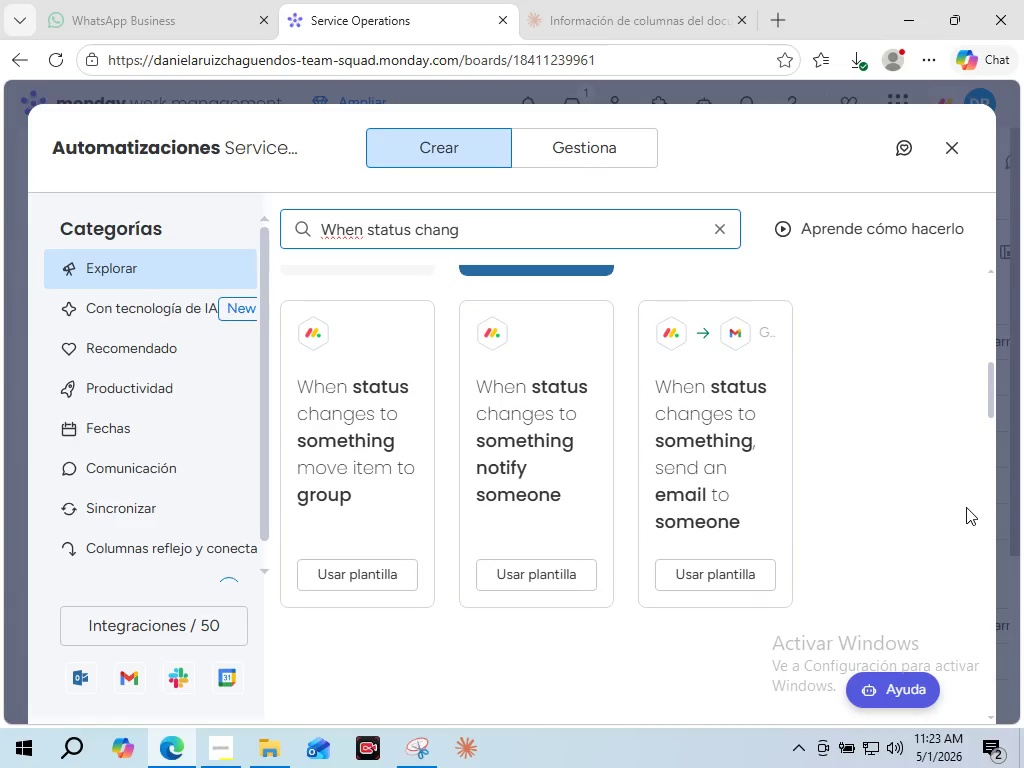 
key(Backspace)
 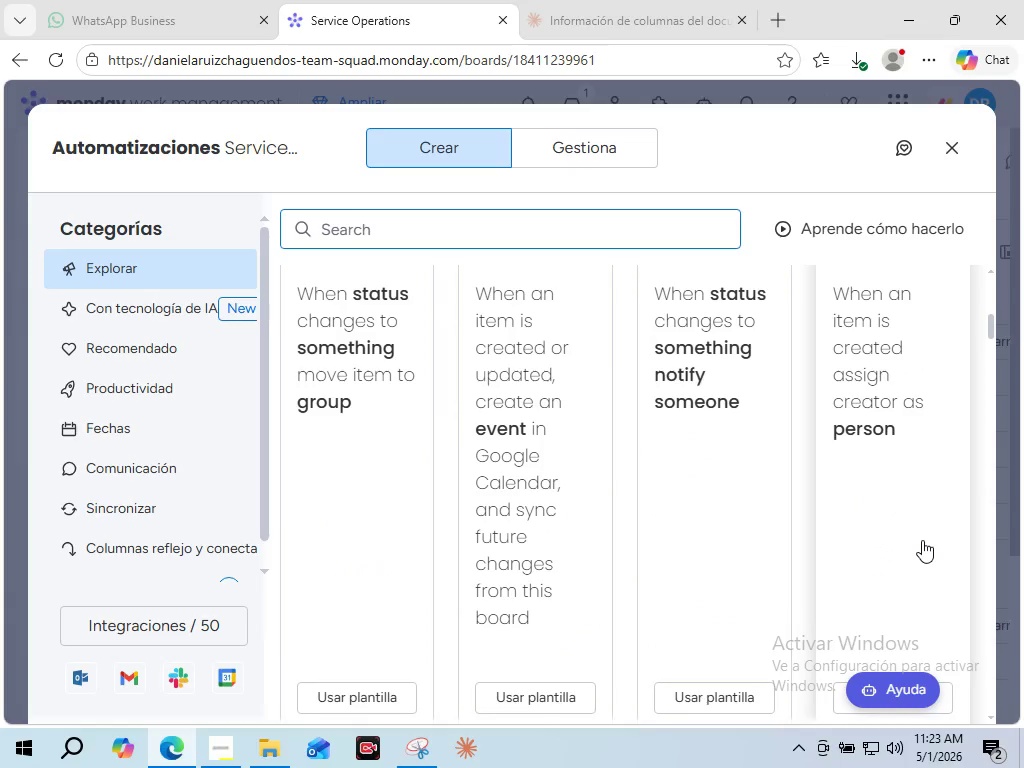 
type(mirror)
 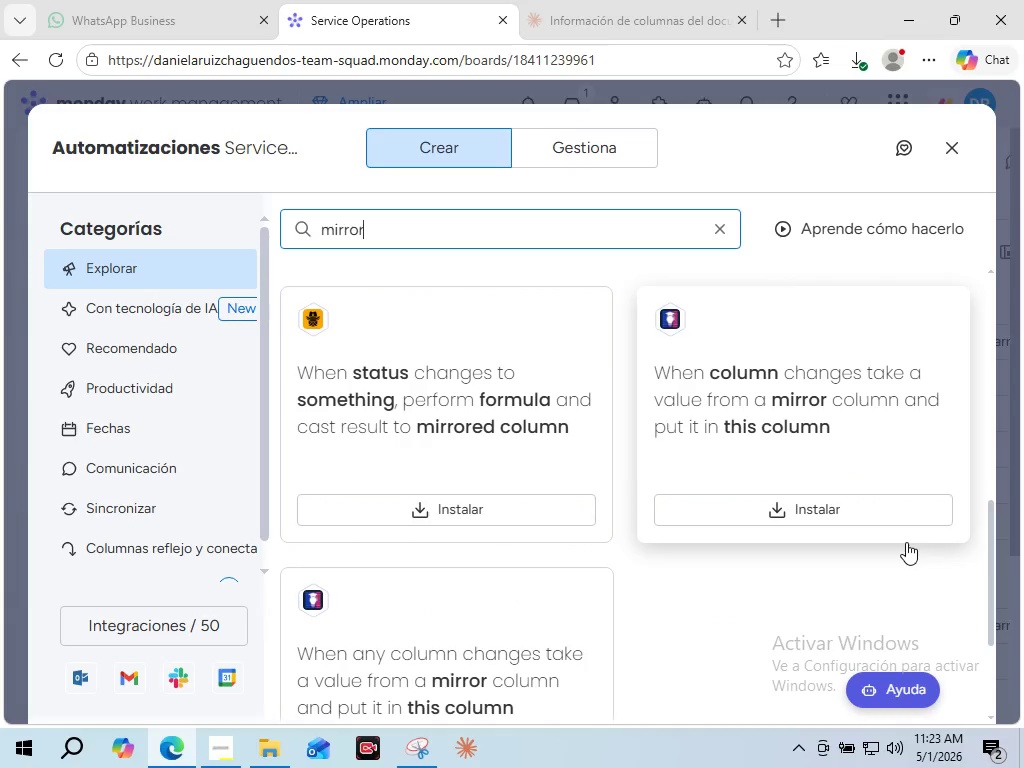 
scroll: coordinate [652, 631], scroll_direction: up, amount: 6.0
 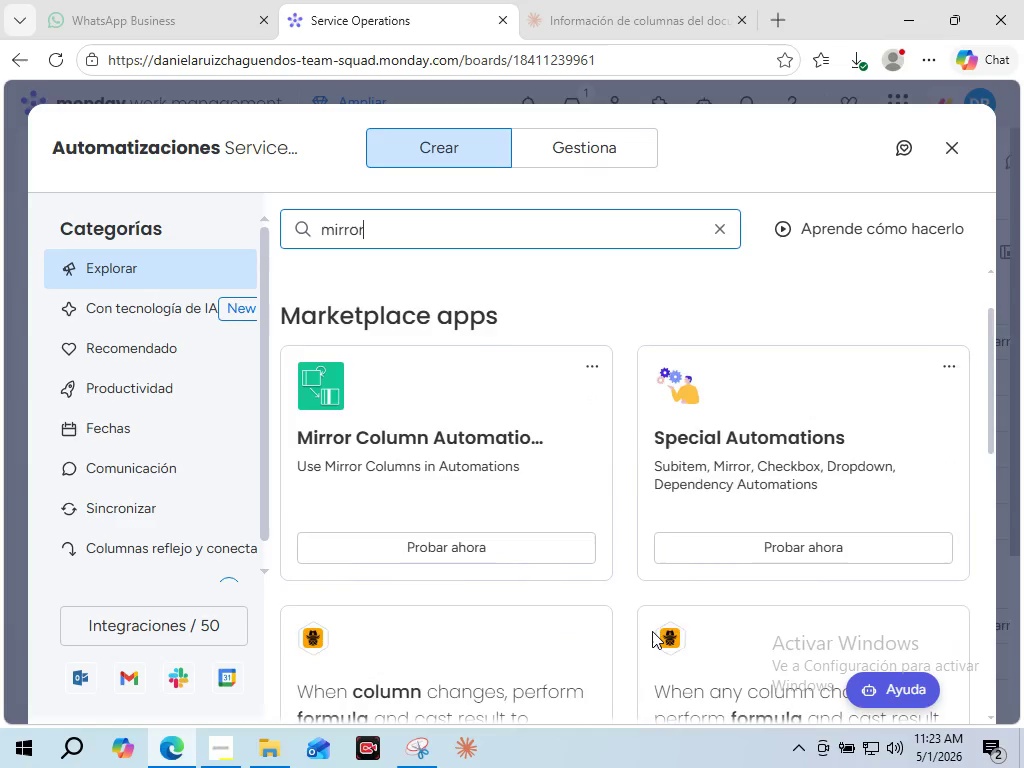 
scroll: coordinate [637, 667], scroll_direction: down, amount: 3.0
 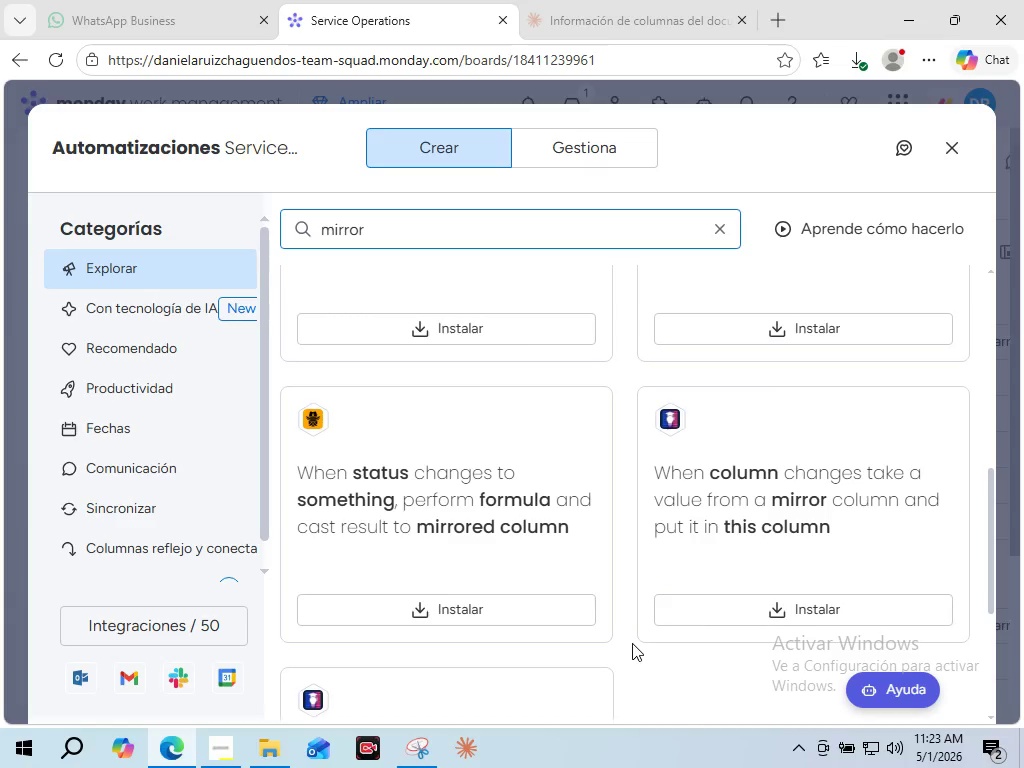 
wait(8.98)
 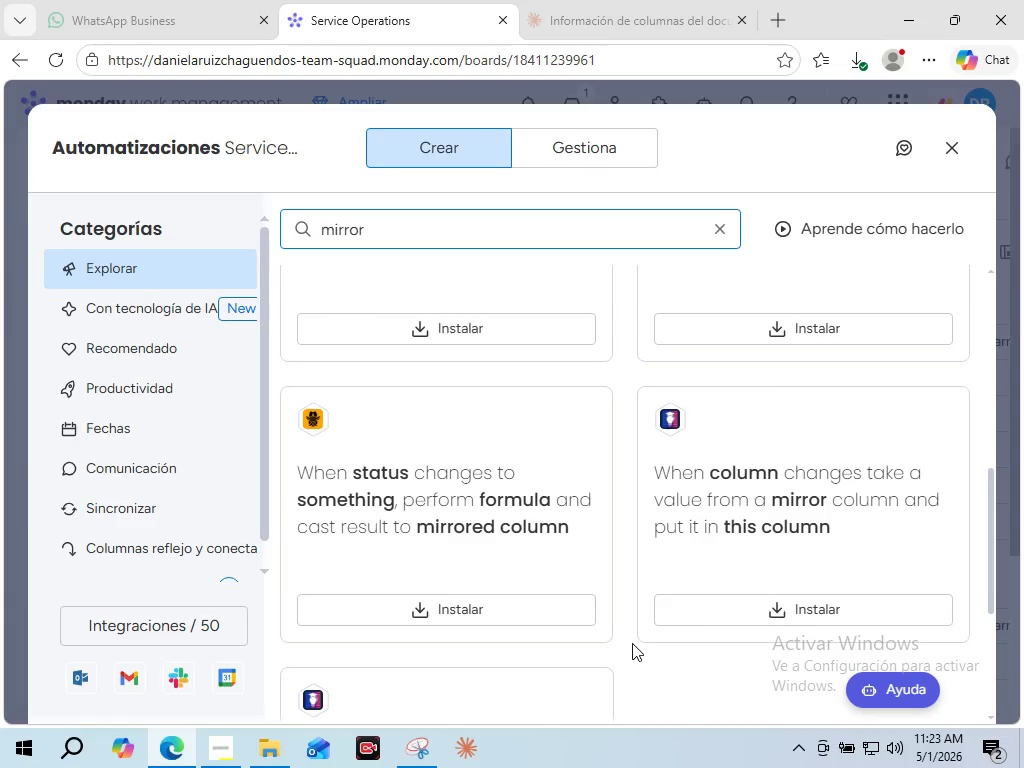 
scroll: coordinate [632, 643], scroll_direction: down, amount: 2.0
 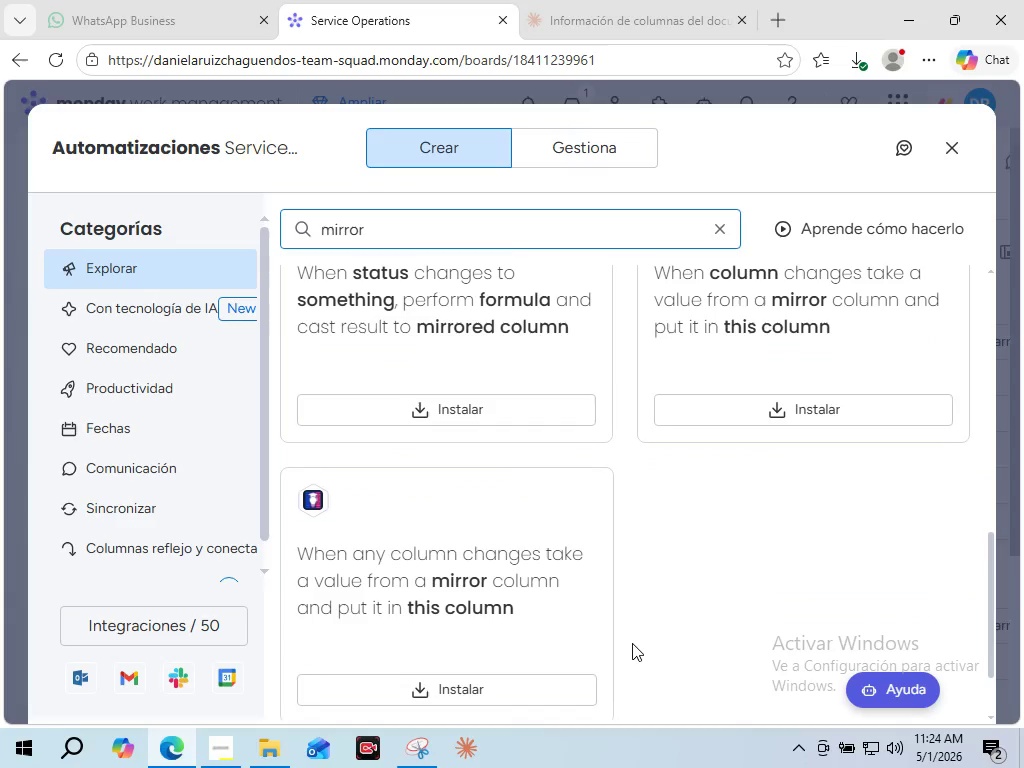 
scroll: coordinate [632, 643], scroll_direction: up, amount: 12.0
 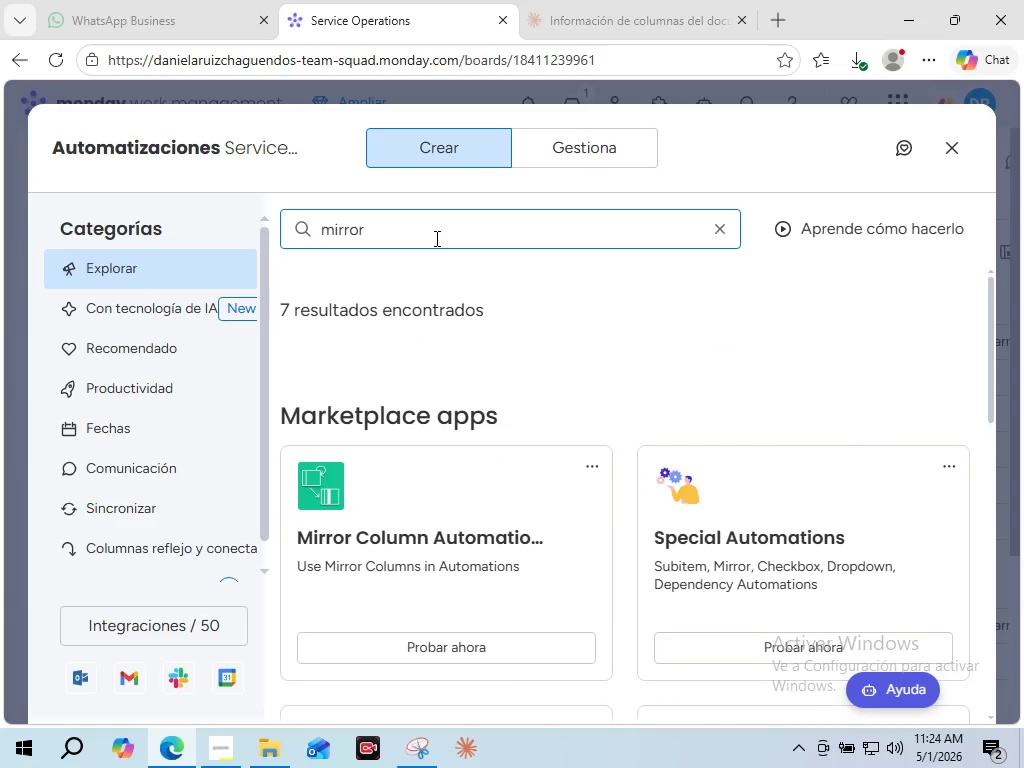 
left_click_drag(start_coordinate=[435, 238], to_coordinate=[243, 243])
 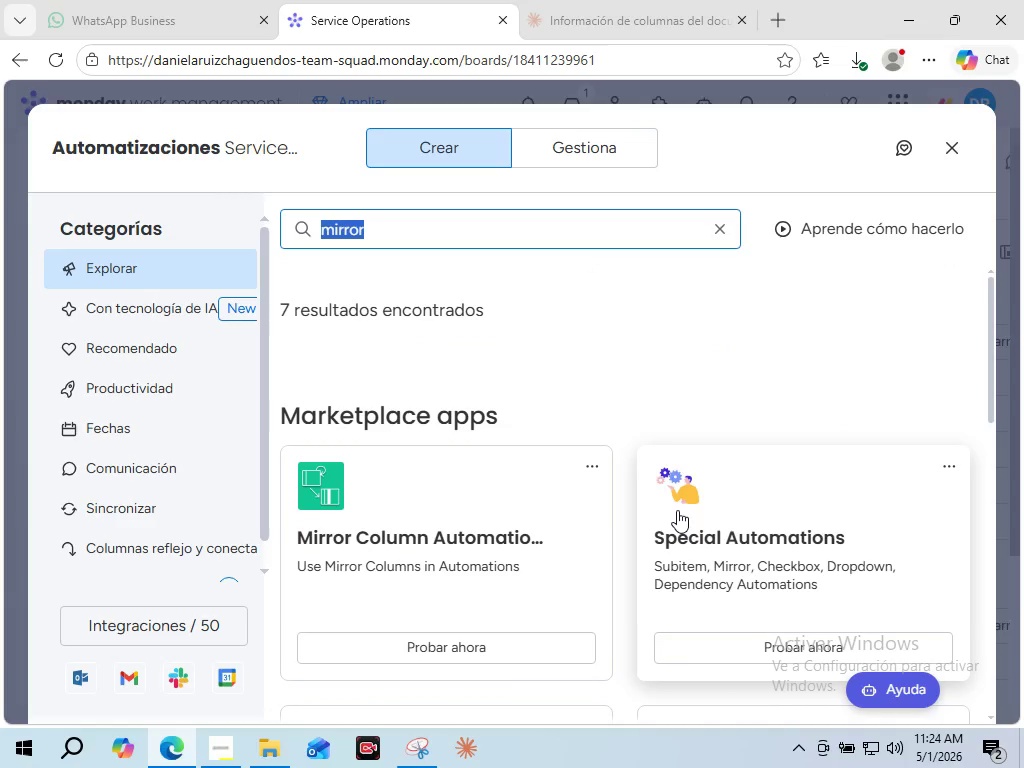 
wait(5.98)
 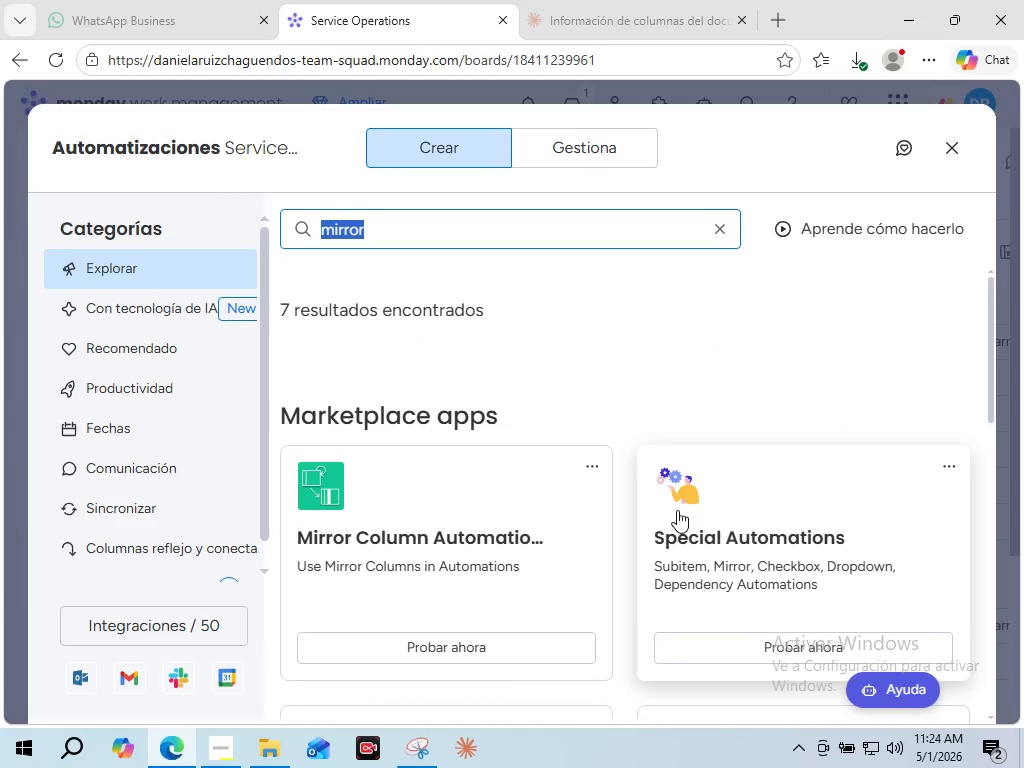 
left_click([751, 408])
 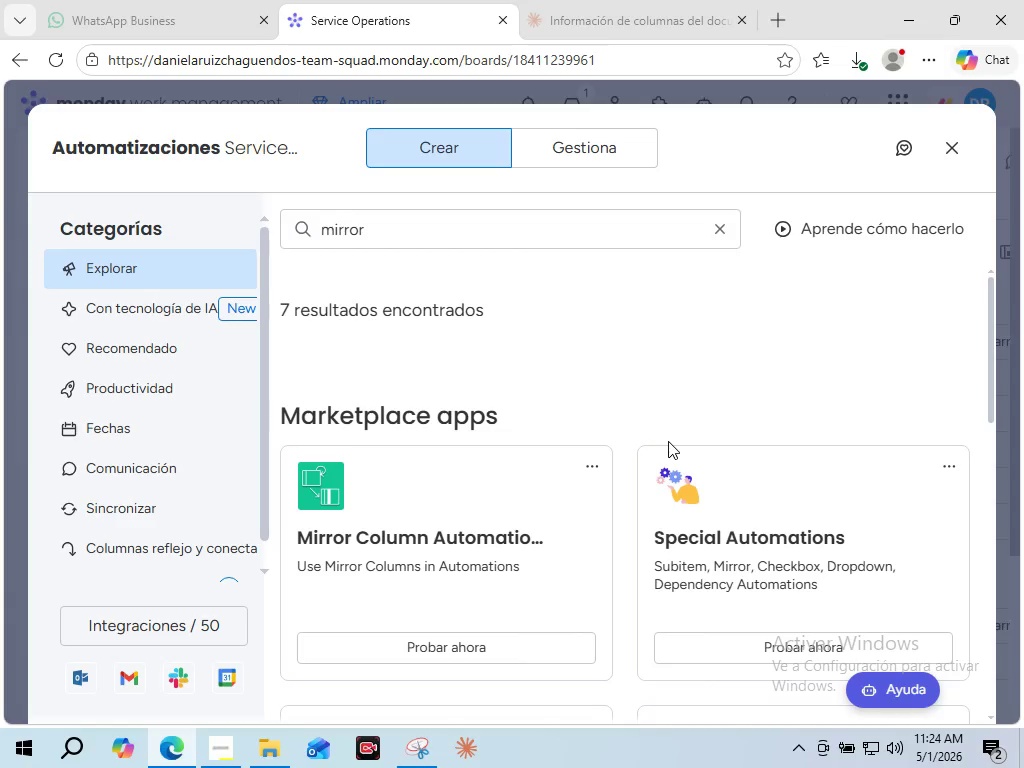 
scroll: coordinate [635, 647], scroll_direction: down, amount: 5.0
 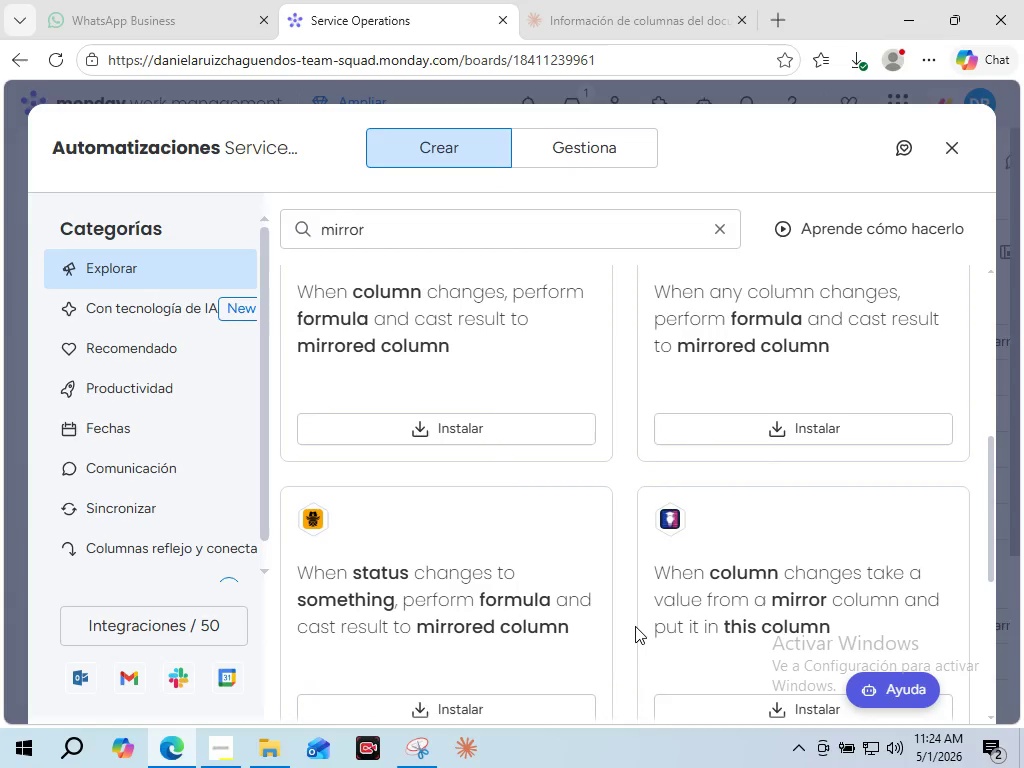 
scroll: coordinate [635, 626], scroll_direction: up, amount: 5.0
 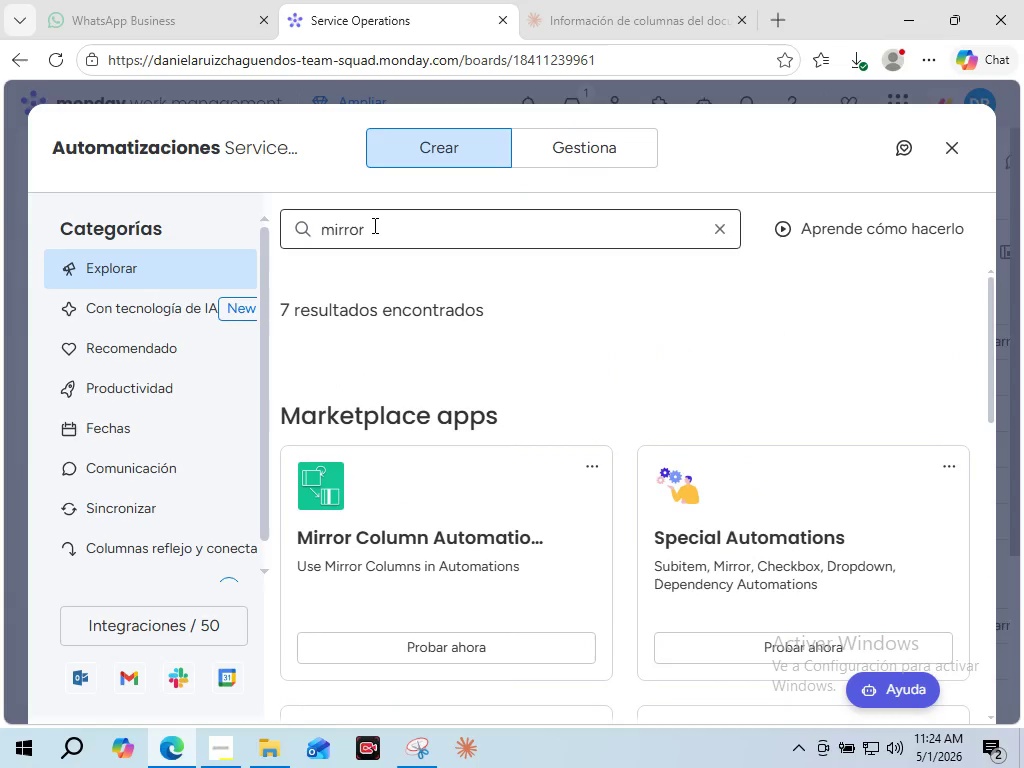 
double_click([373, 225])
 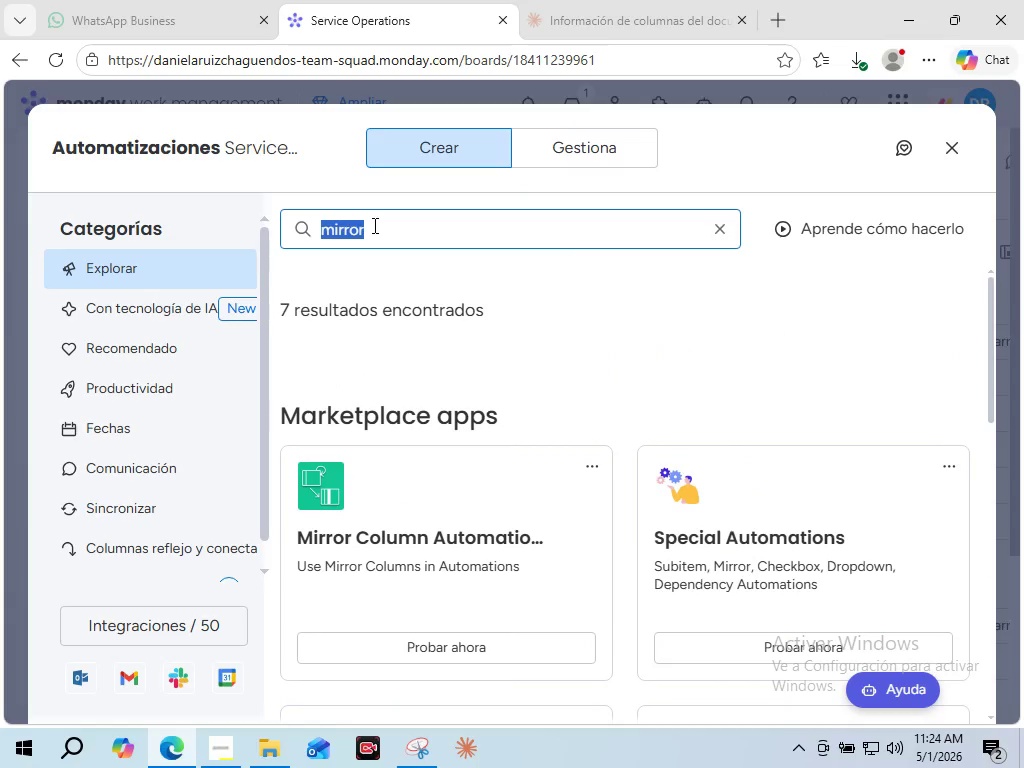 
triple_click([373, 225])
 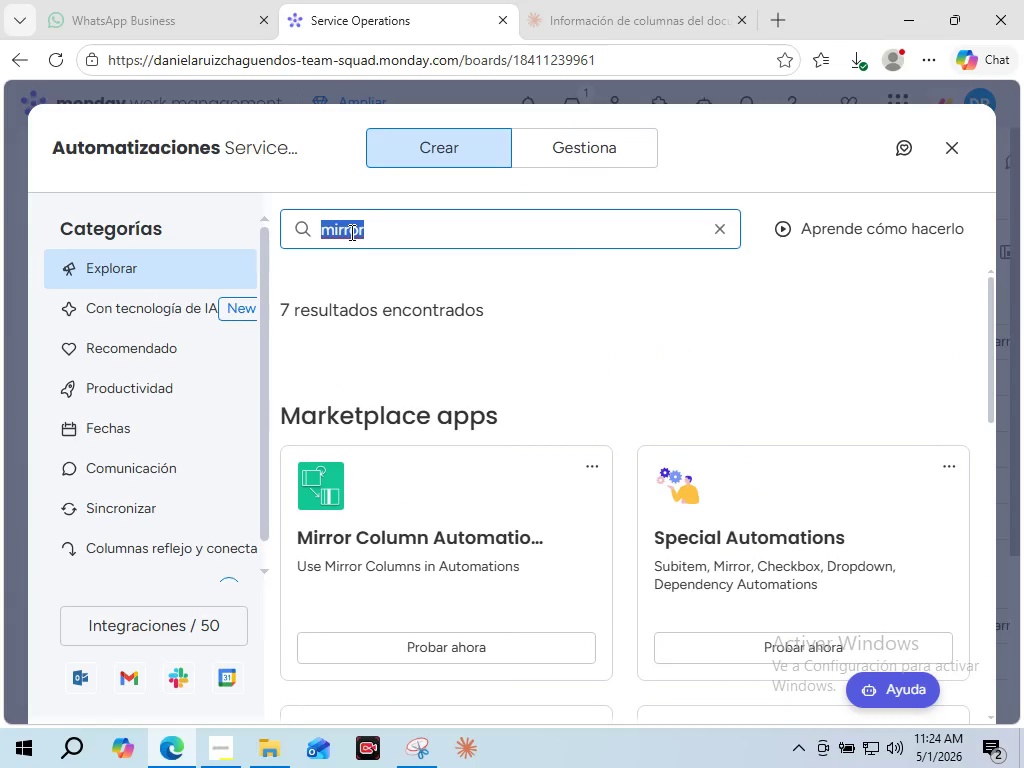 
type(Whr)
key(Backspace)
type(en status changes)
 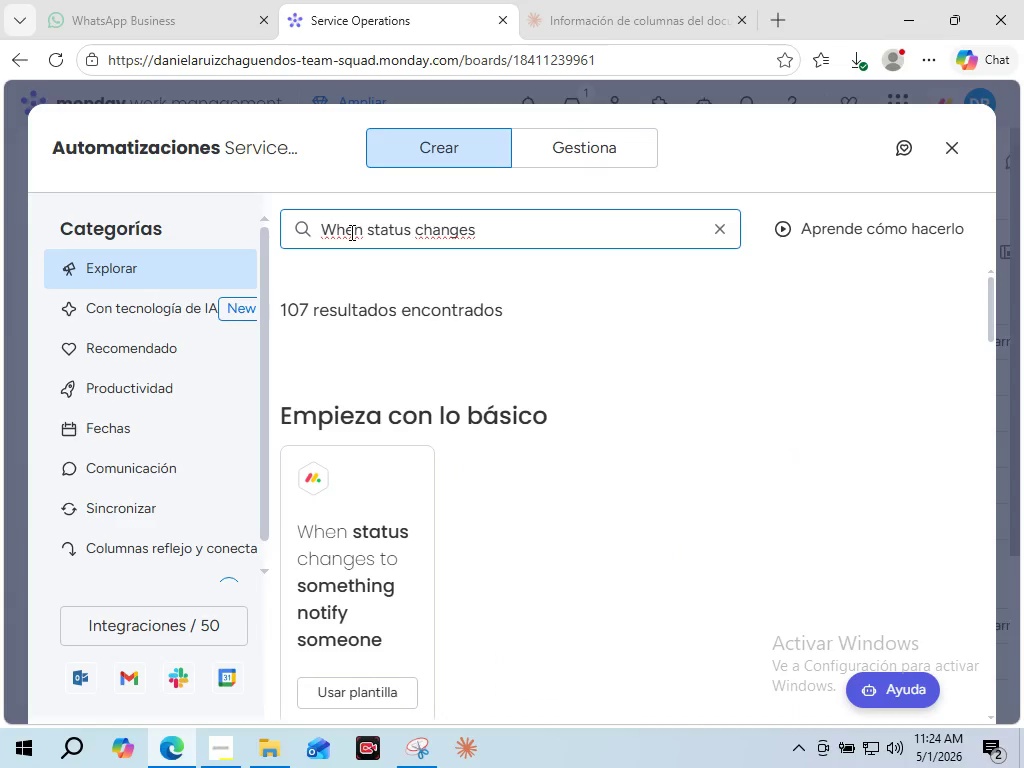 
scroll: coordinate [666, 562], scroll_direction: down, amount: 14.0
 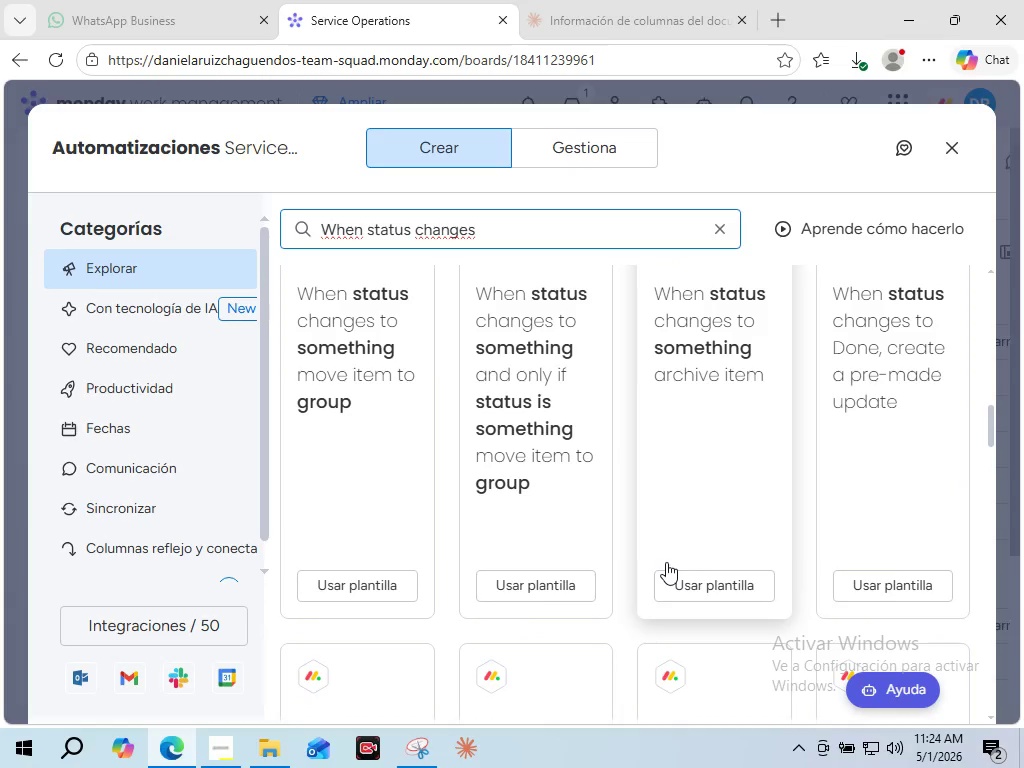 
wait(5.4)
 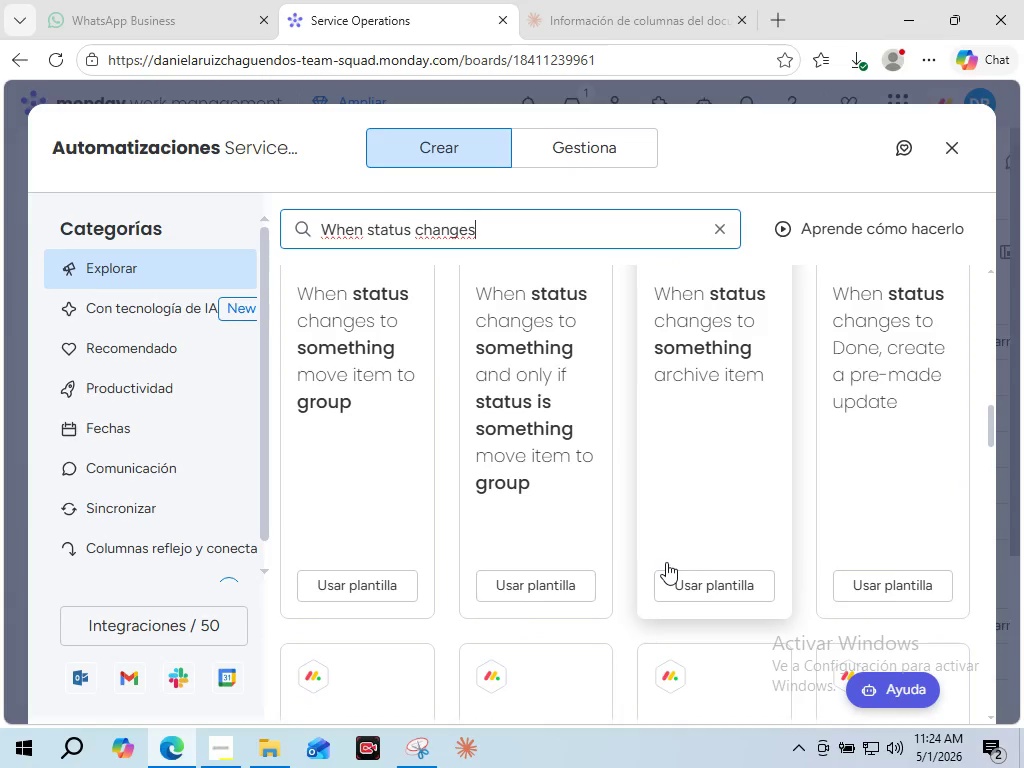 
type( to sometings)
key(Backspace)
type( )
 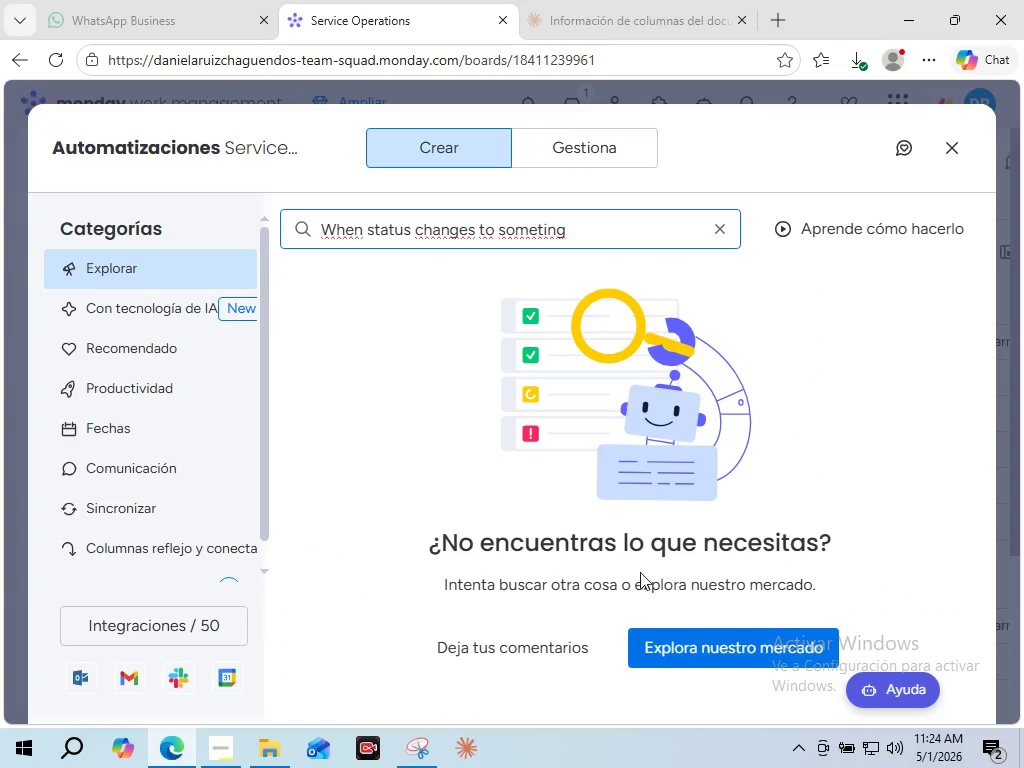 
scroll: coordinate [407, 437], scroll_direction: up, amount: 11.0
 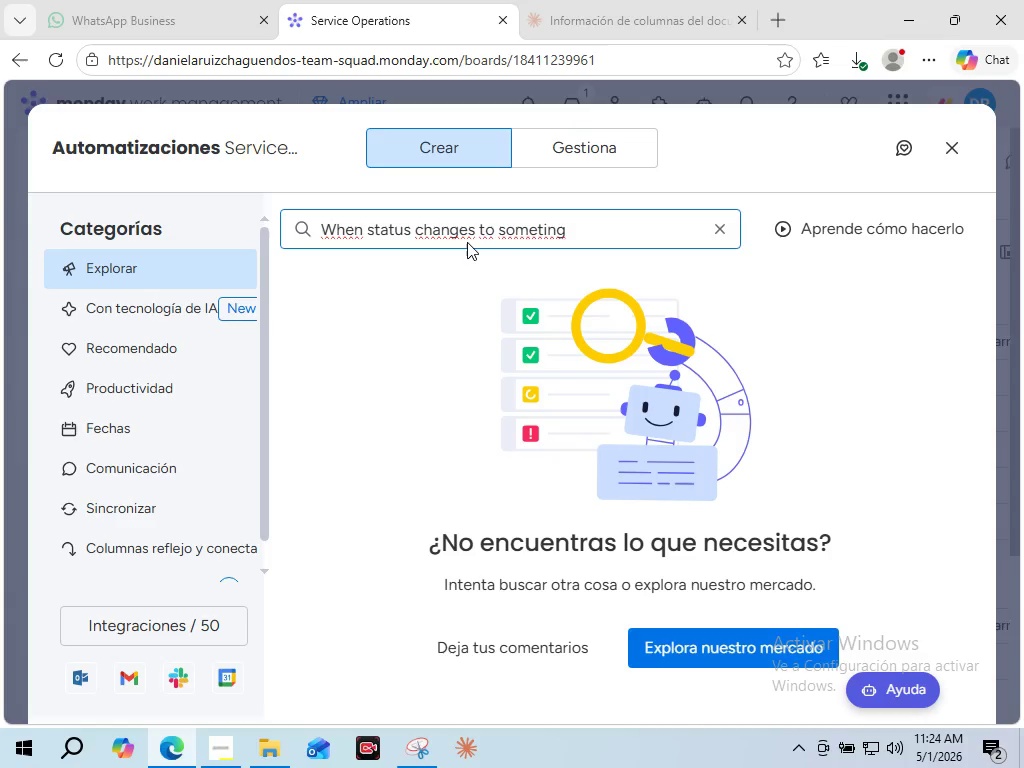 
left_click([475, 227])
 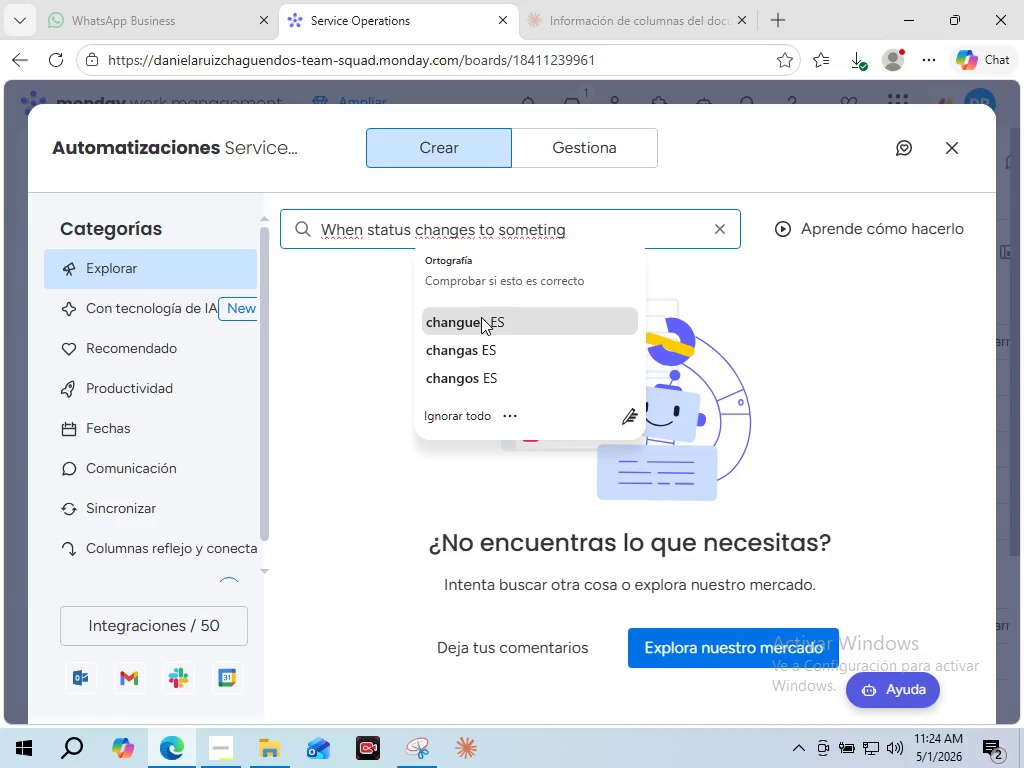 
key(Backspace)
 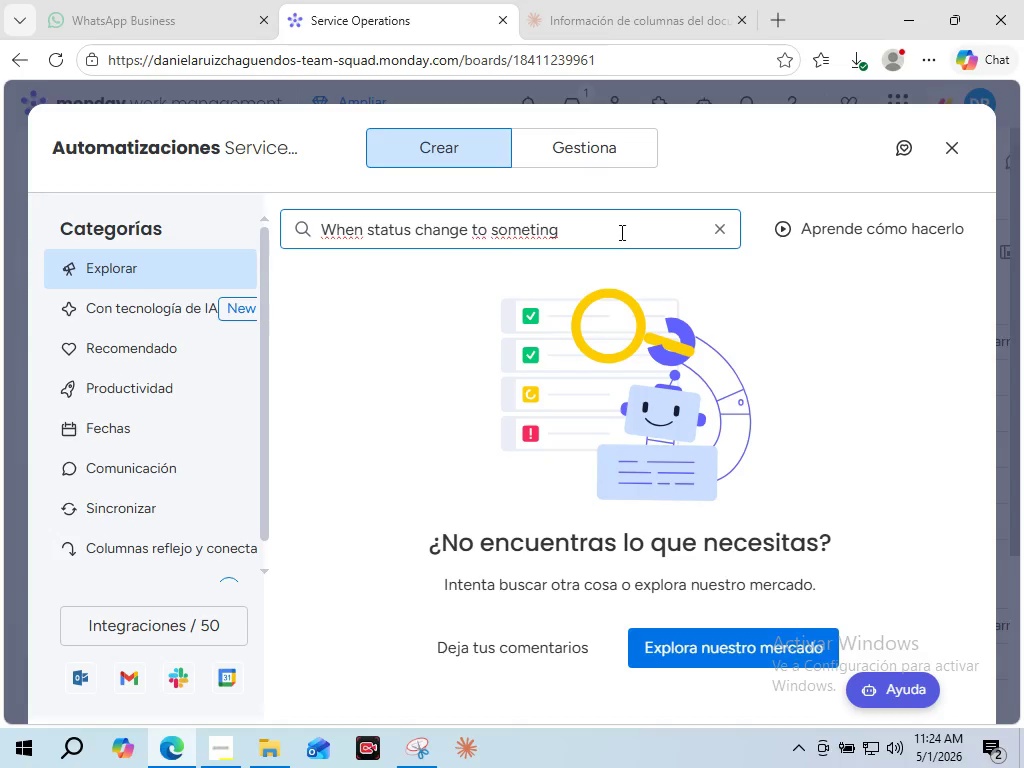 
left_click([620, 232])
 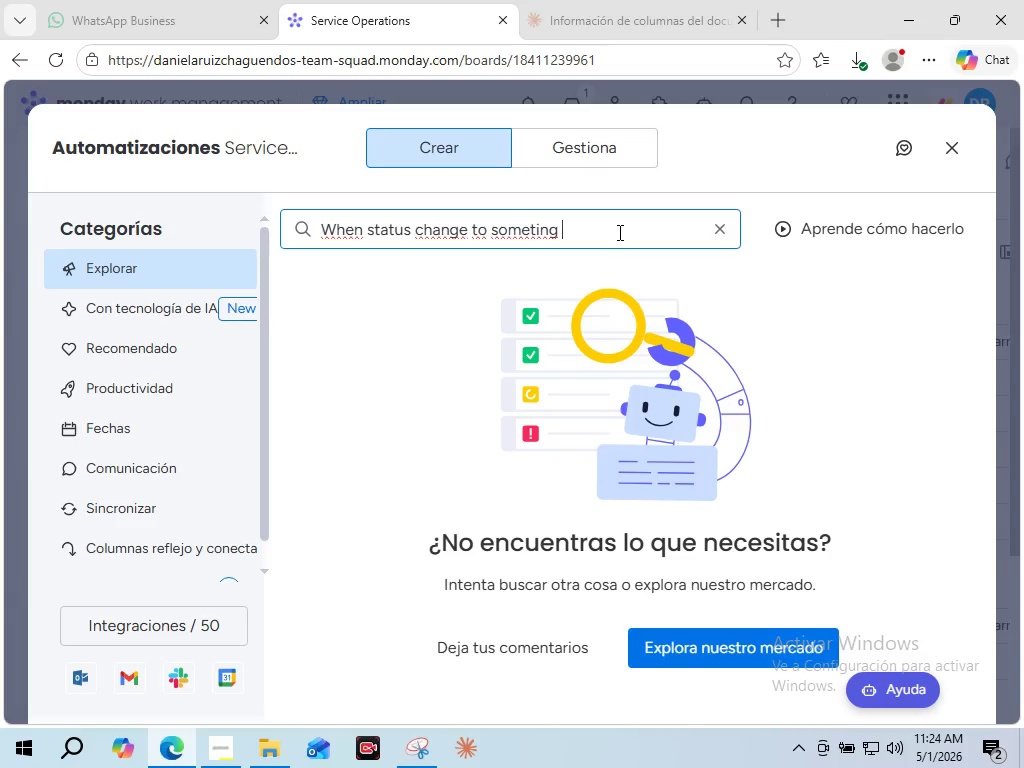 
key(Backspace)
 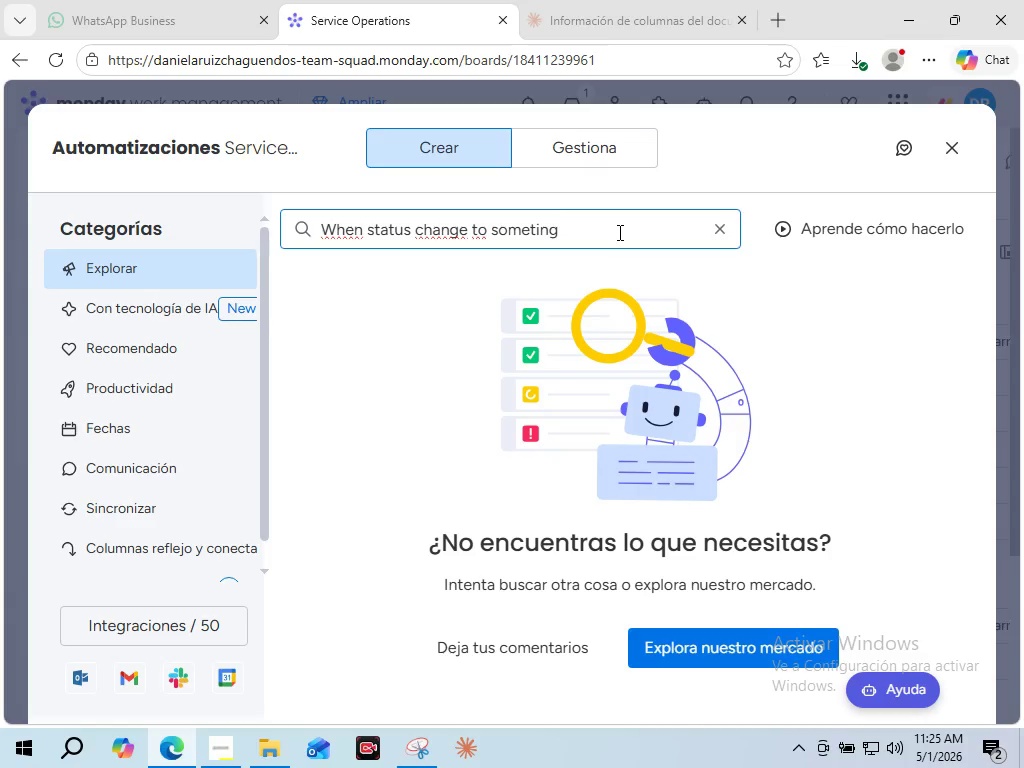 
scroll: coordinate [492, 542], scroll_direction: up, amount: 1.0
 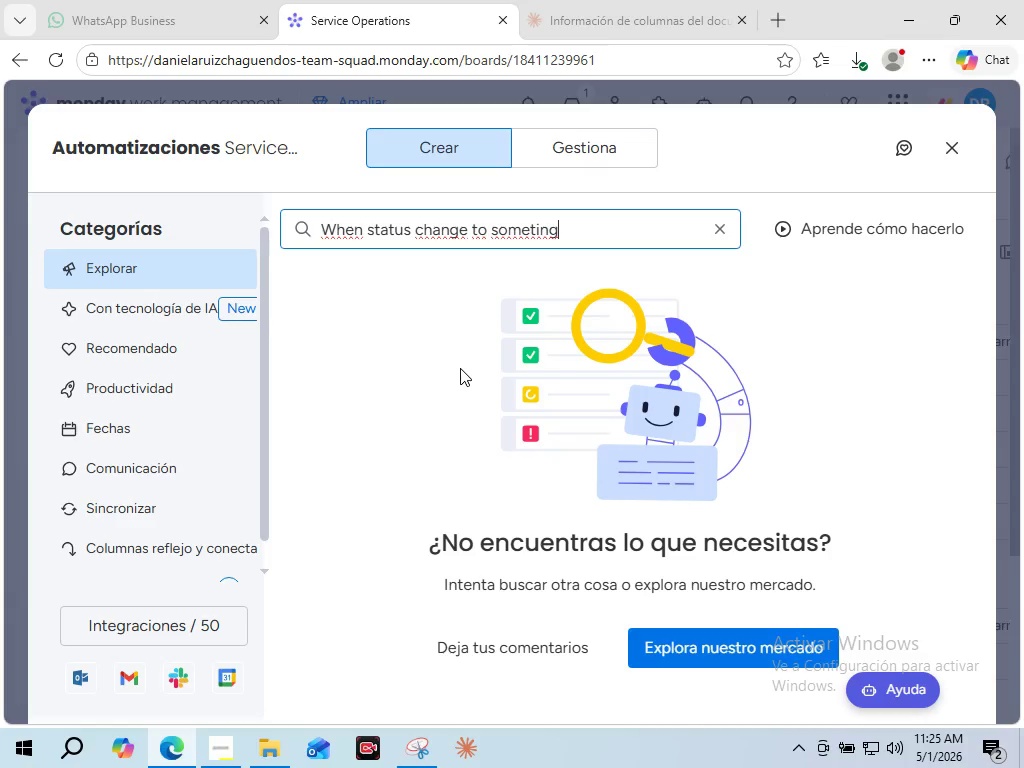 
hold_key(key=Backspace, duration=0.97)
 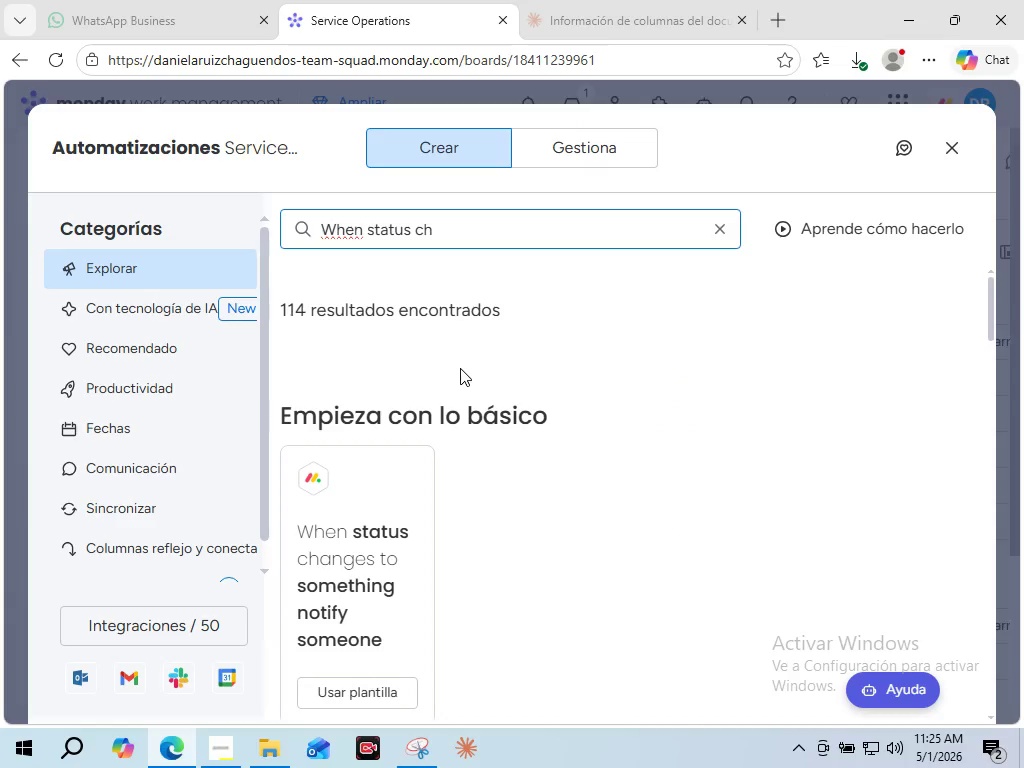 
wait(15.86)
 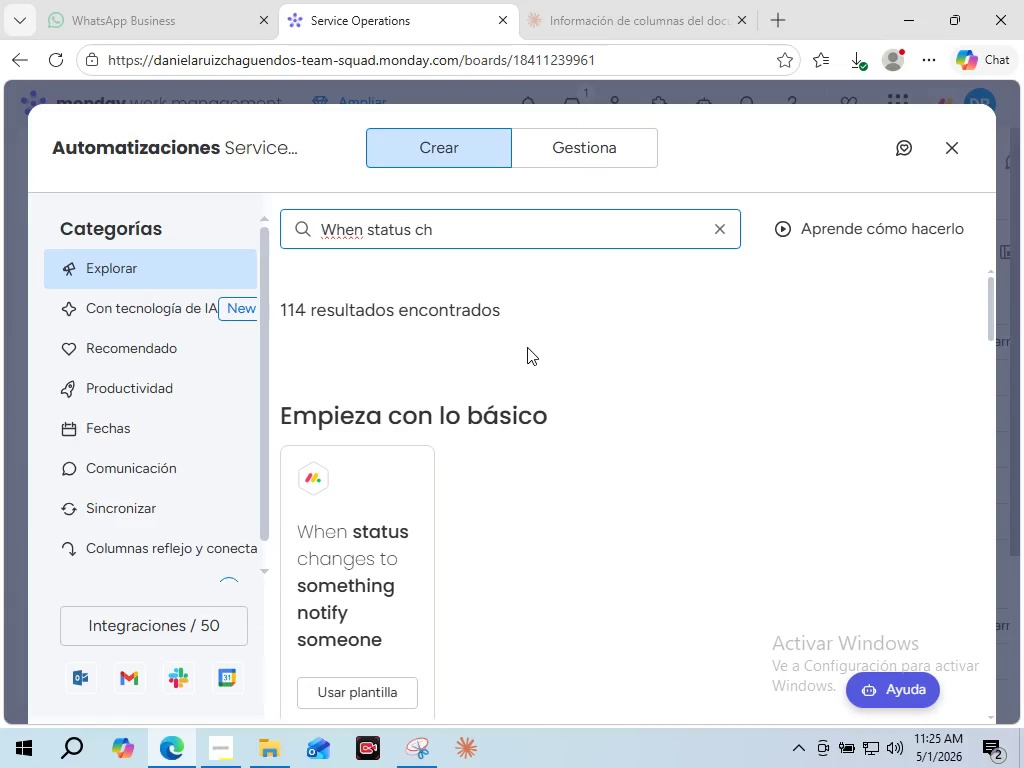 
scroll: coordinate [577, 546], scroll_direction: down, amount: 5.0
 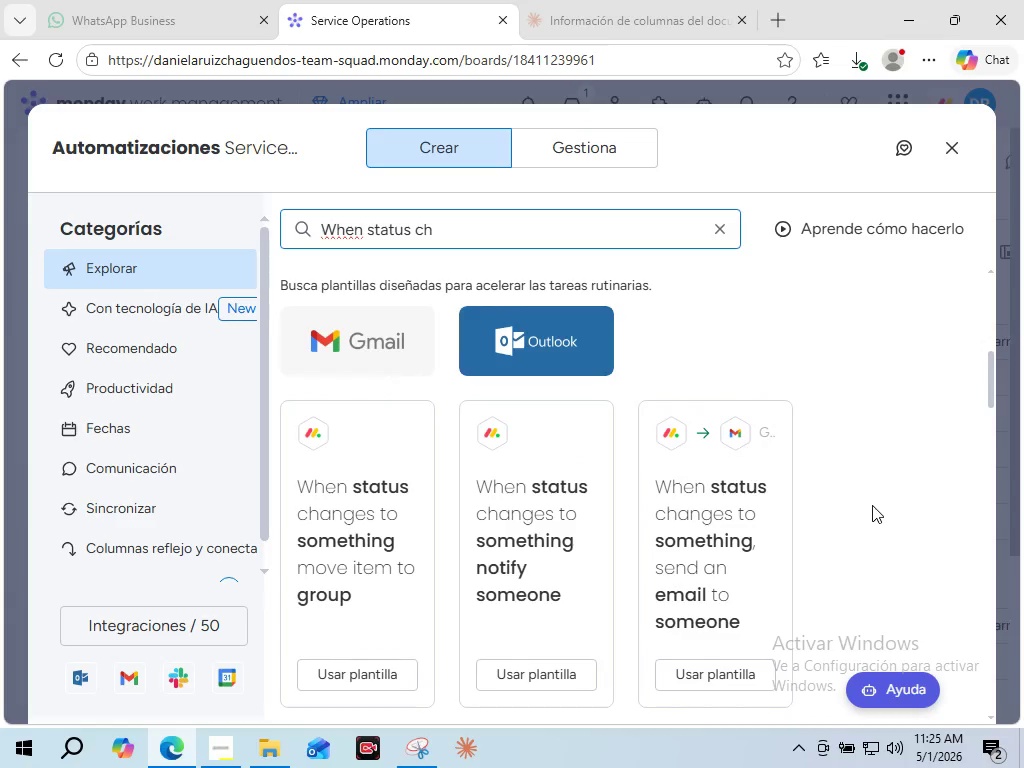 
wait(6.09)
 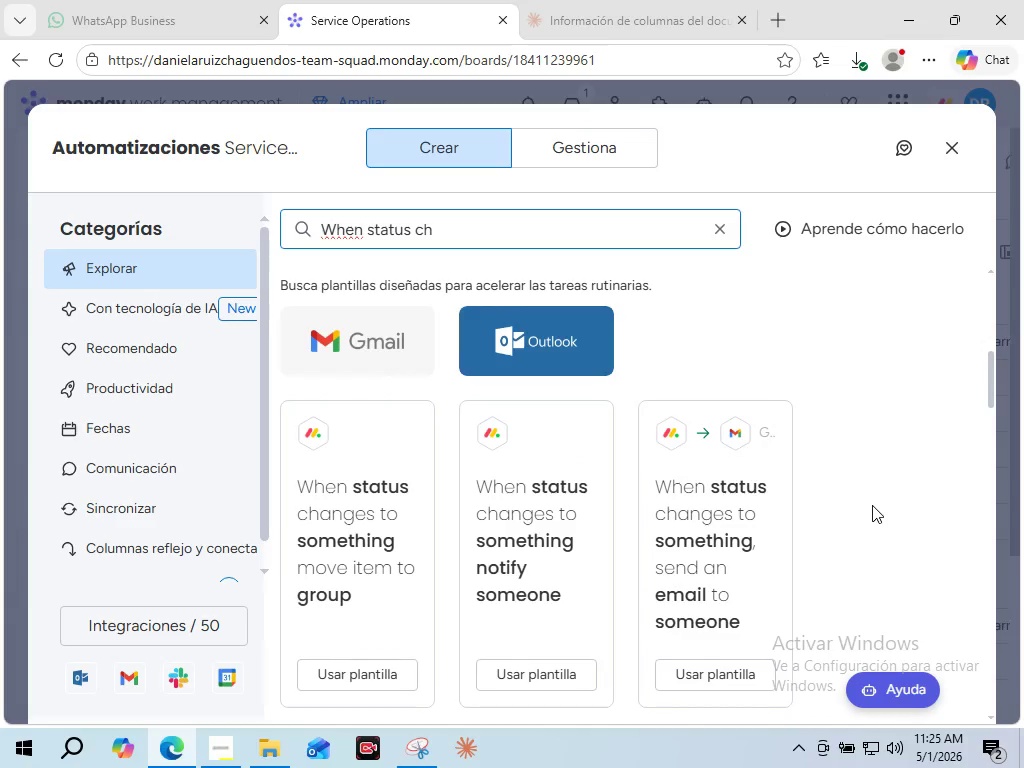 
scroll: coordinate [872, 505], scroll_direction: down, amount: 2.0
 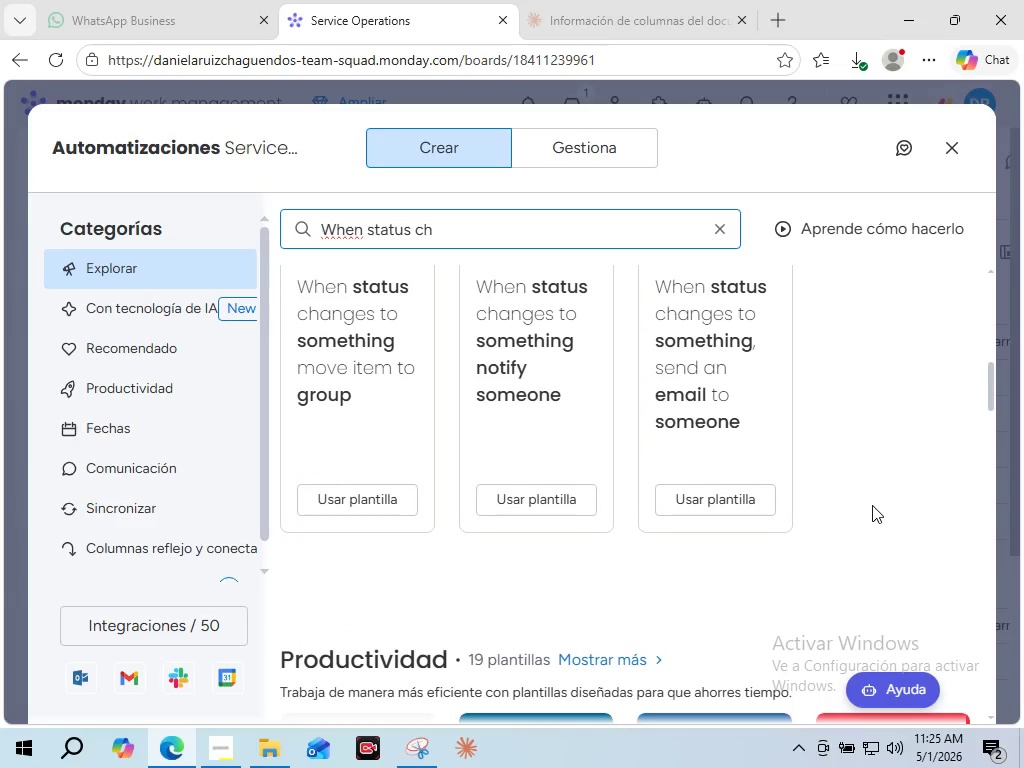 
scroll: coordinate [872, 505], scroll_direction: up, amount: 3.0
 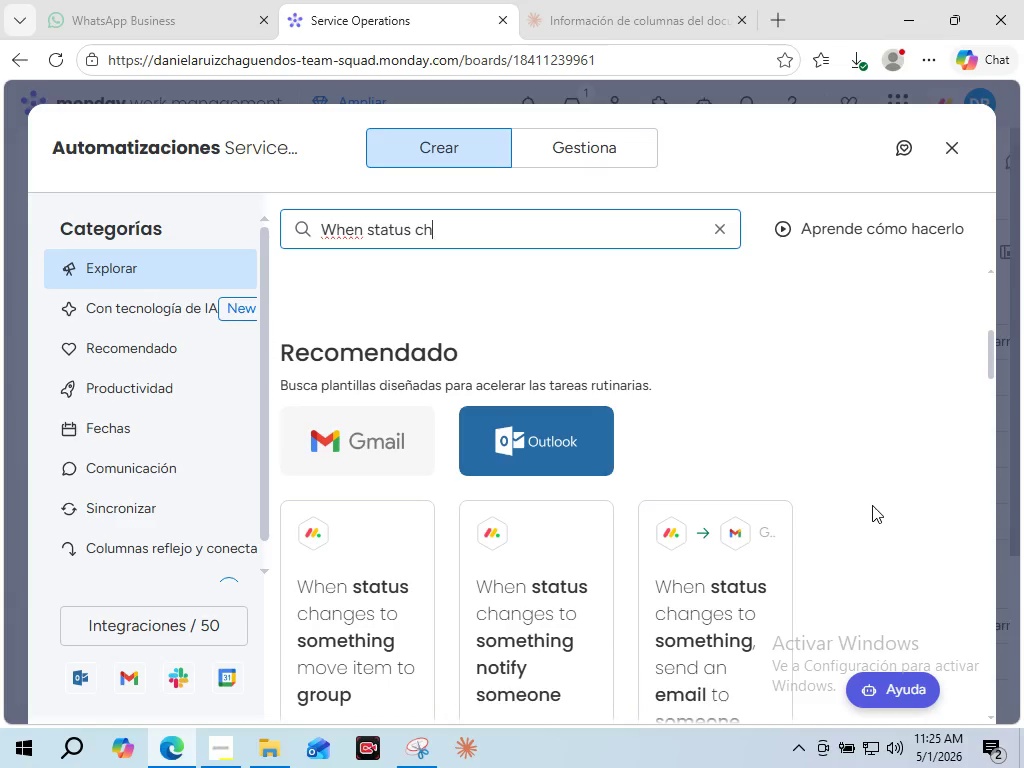 
scroll: coordinate [872, 505], scroll_direction: down, amount: 9.0
 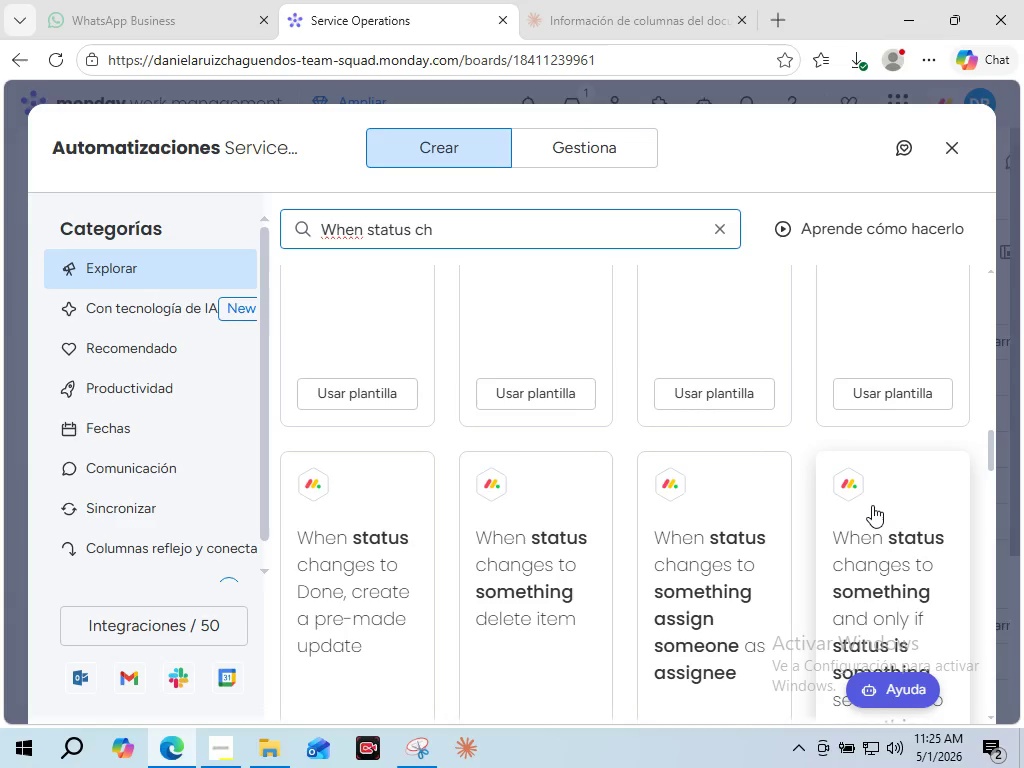 
wait(5.87)
 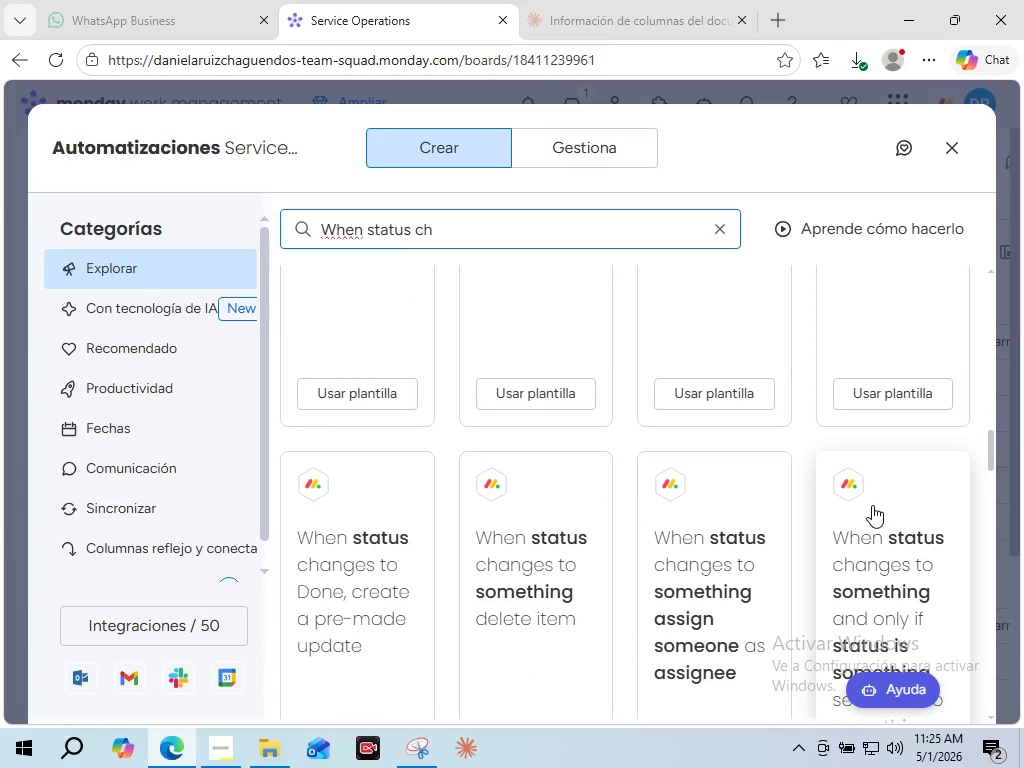 
scroll: coordinate [691, 593], scroll_direction: down, amount: 15.0
 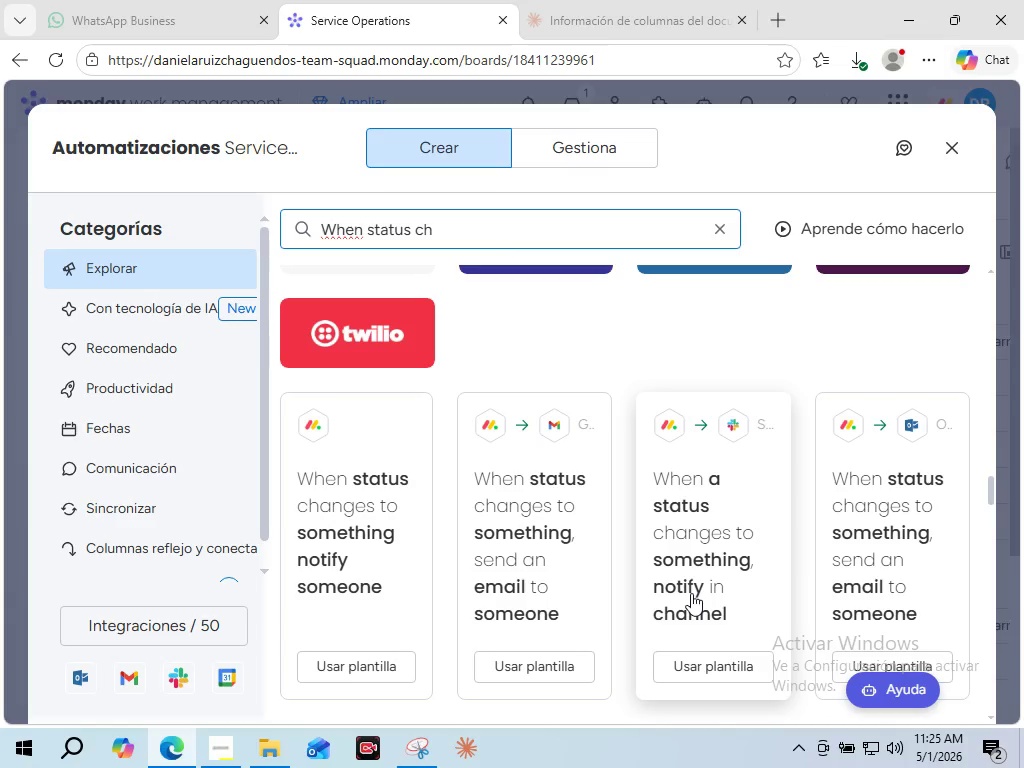 
scroll: coordinate [665, 578], scroll_direction: down, amount: 4.0
 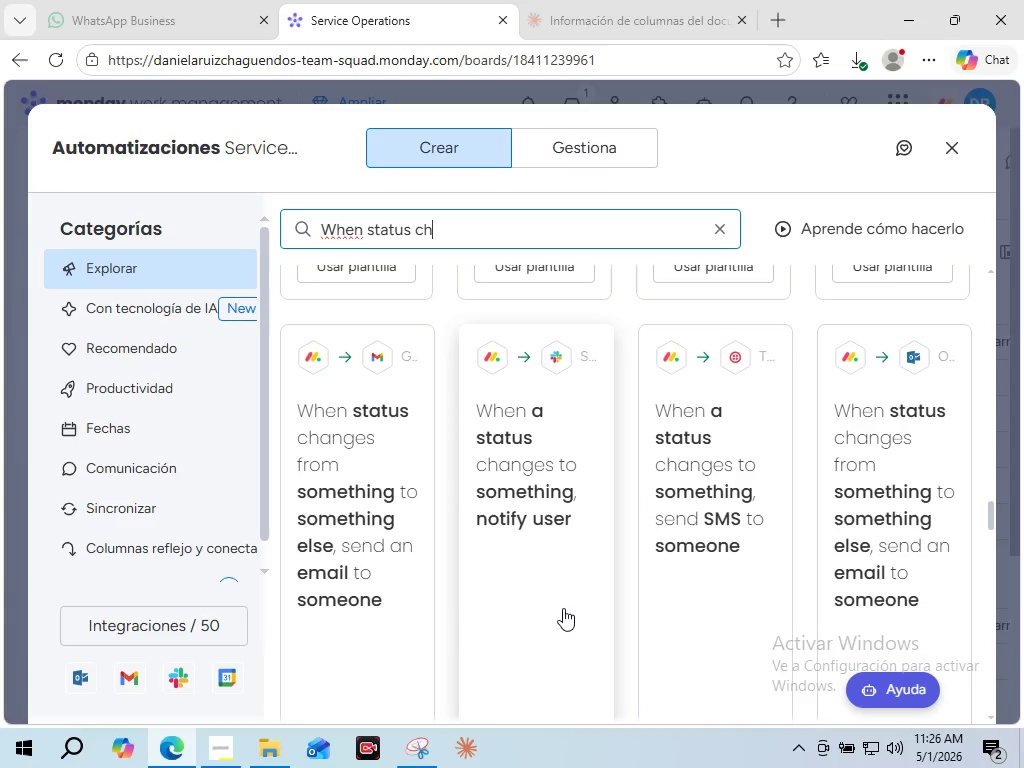 
wait(5.23)
 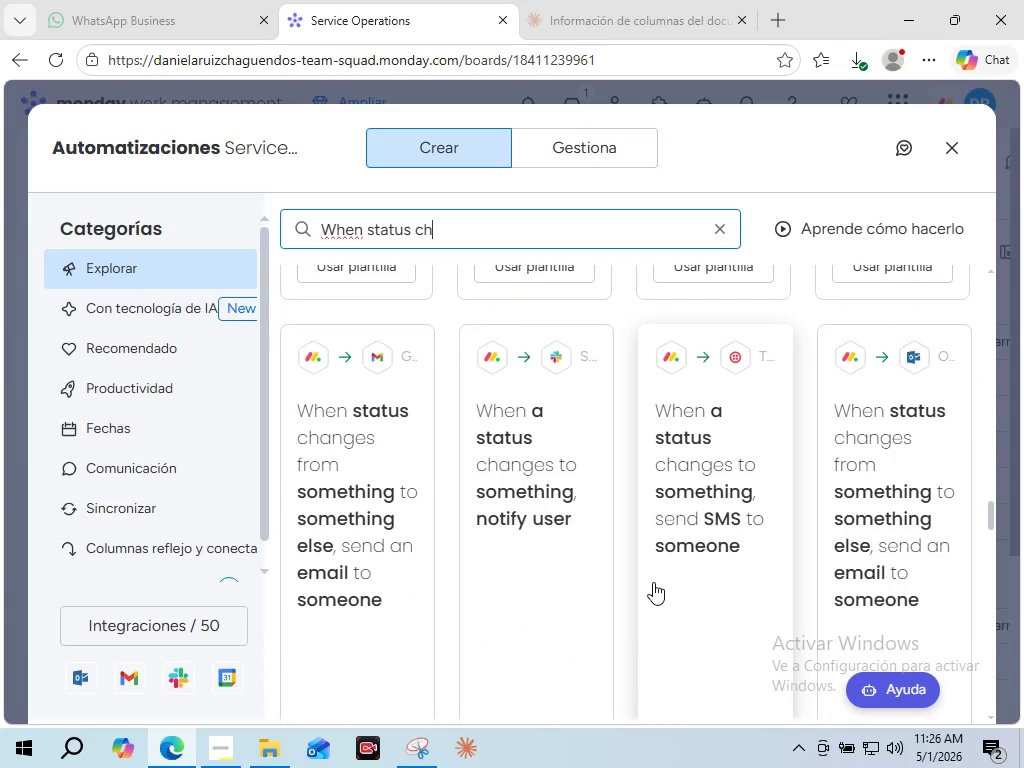 
scroll: coordinate [563, 608], scroll_direction: down, amount: 5.0
 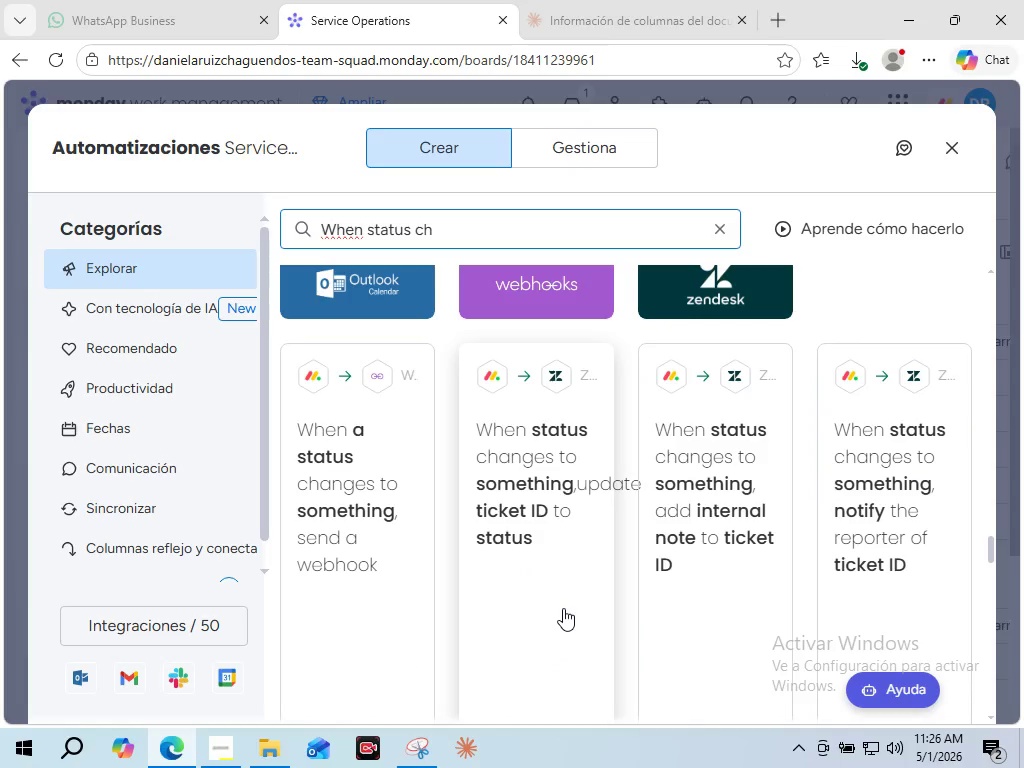 
wait(5.84)
 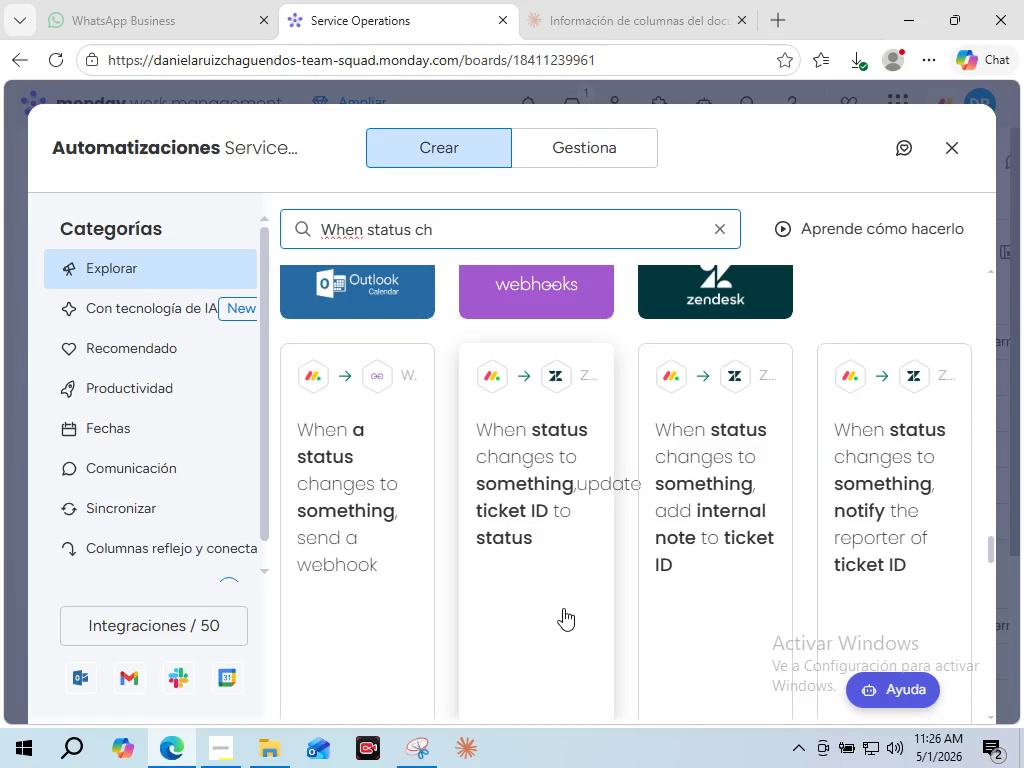 
scroll: coordinate [563, 608], scroll_direction: down, amount: 10.0
 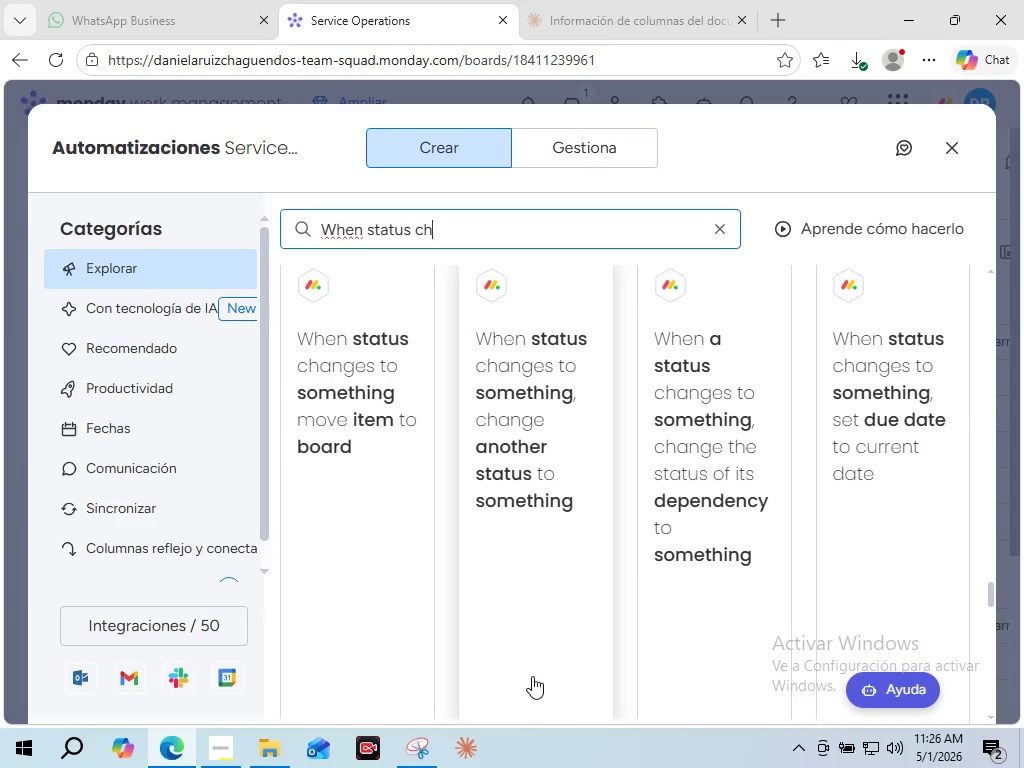 
wait(16.26)
 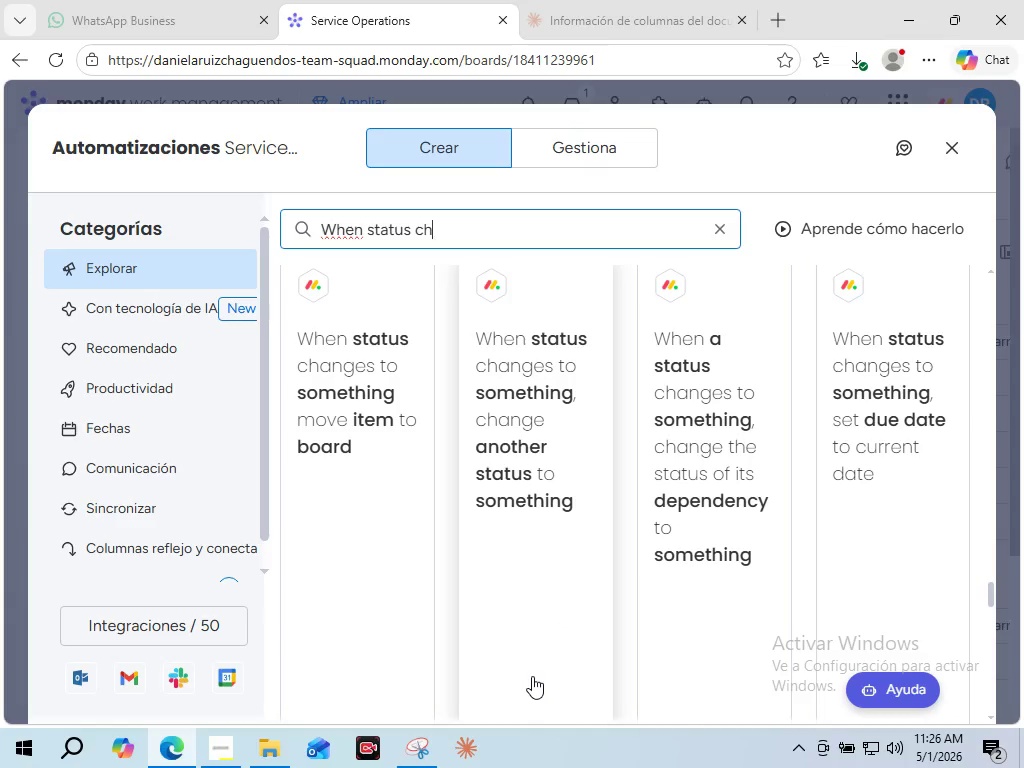 
scroll: coordinate [532, 676], scroll_direction: down, amount: 3.0
 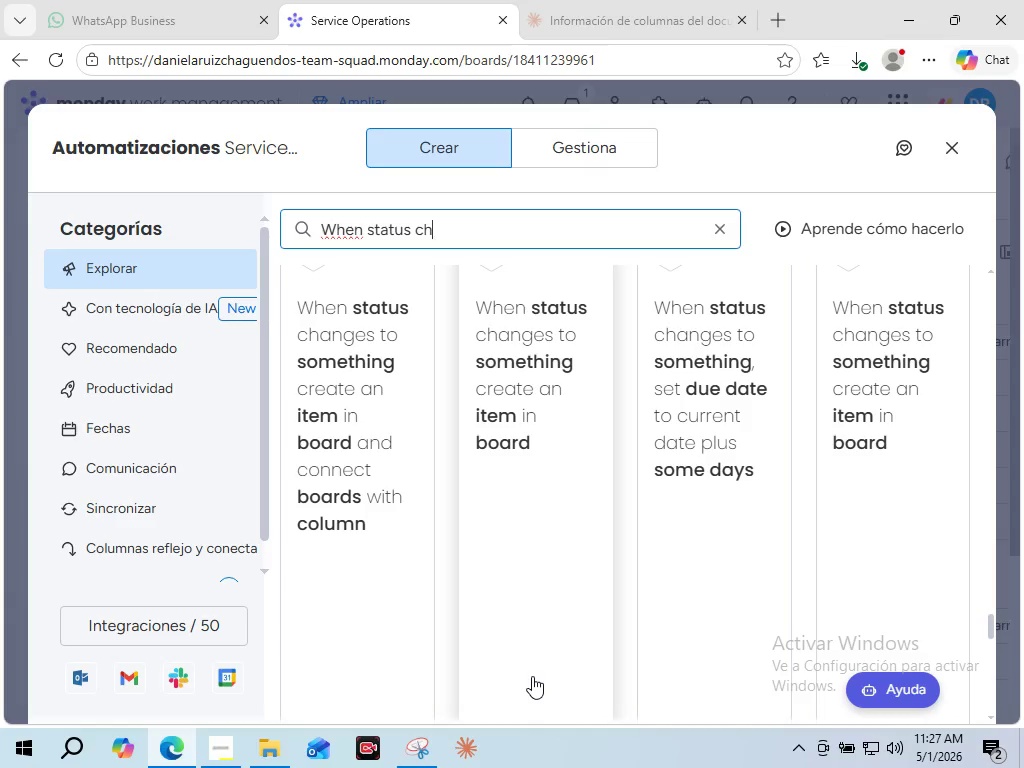 
wait(42.3)
 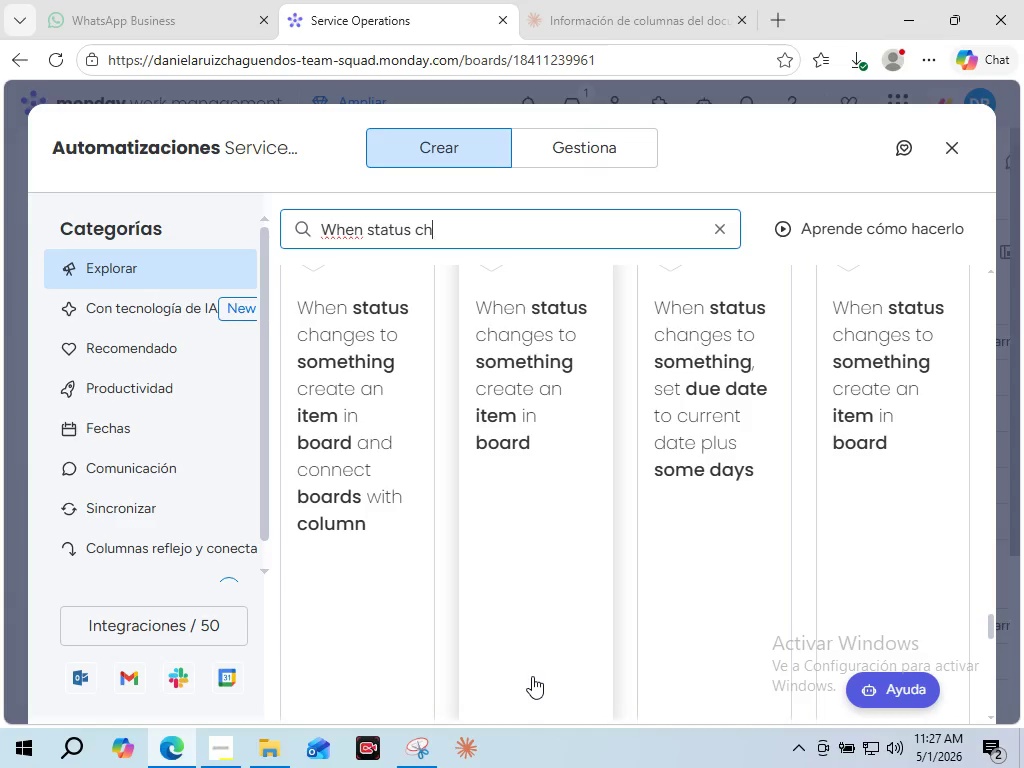 
scroll: coordinate [532, 543], scroll_direction: up, amount: 7.0
 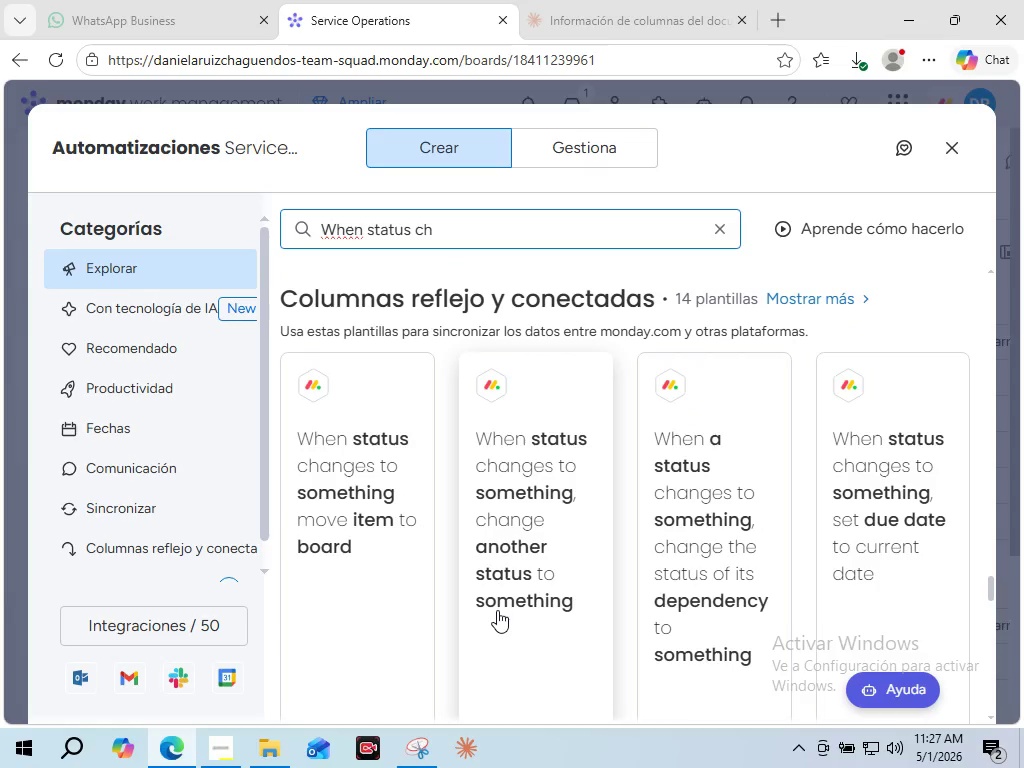 
scroll: coordinate [487, 602], scroll_direction: down, amount: 1.0
 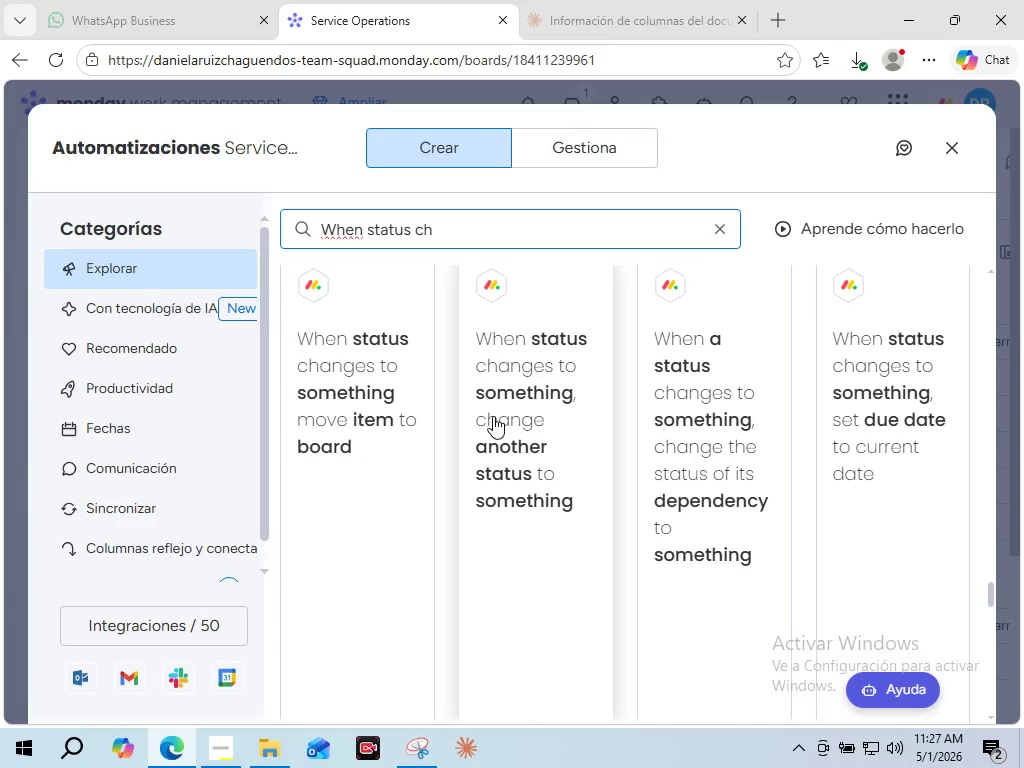 
left_click([493, 416])
 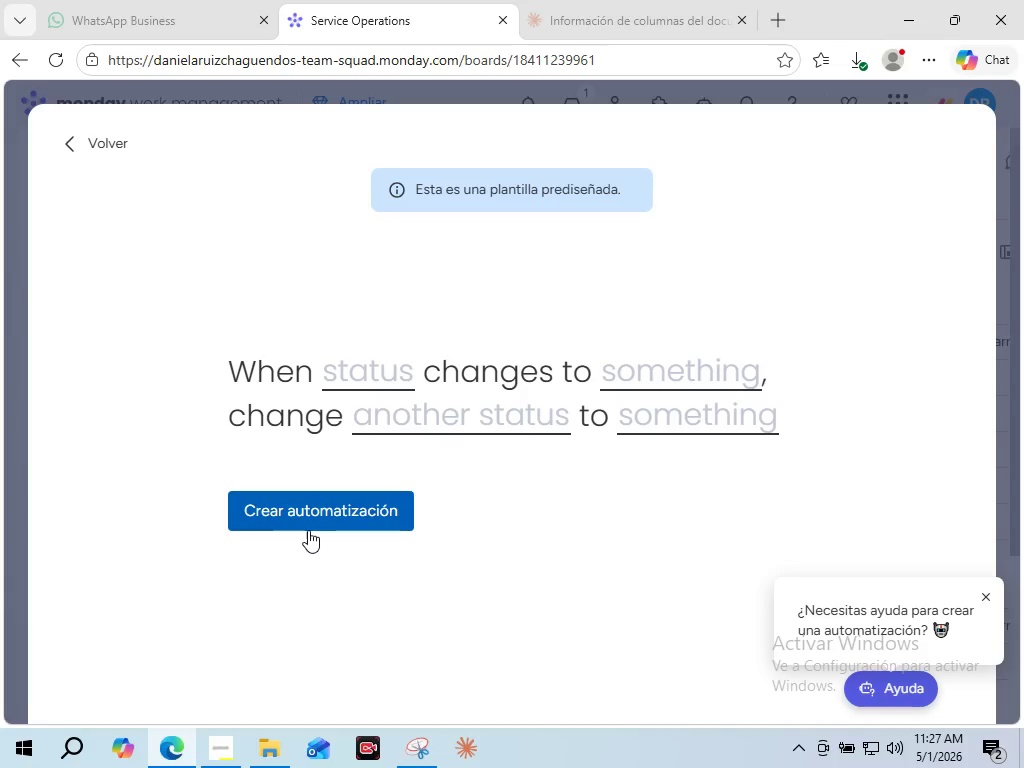 
wait(8.2)
 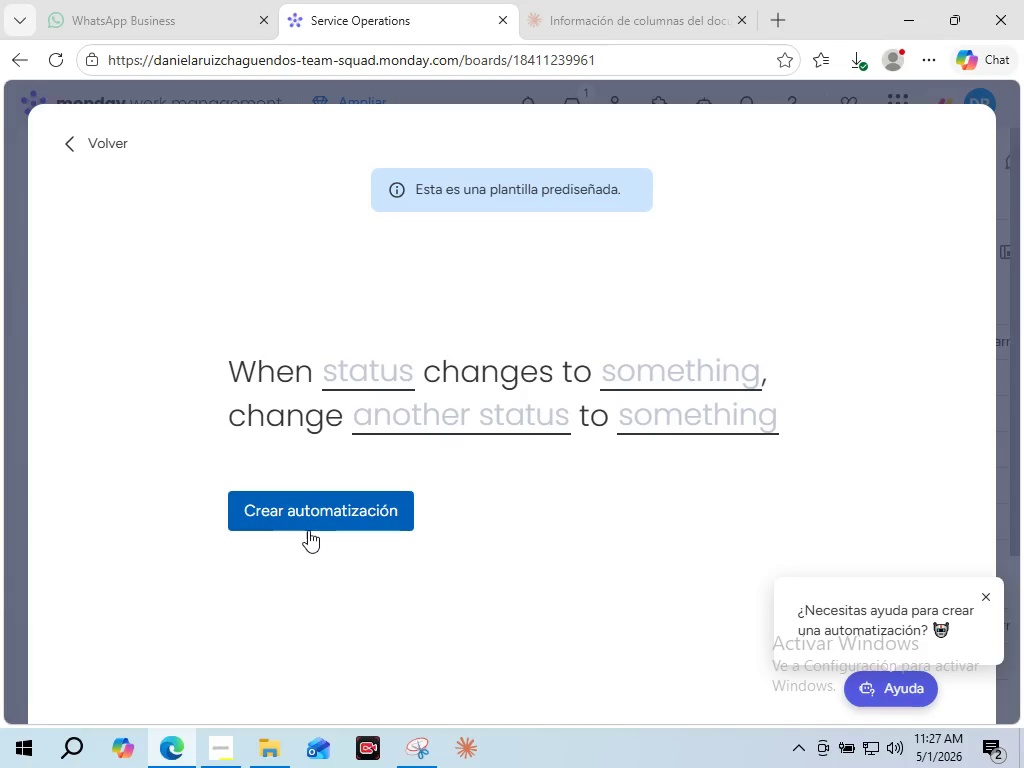 
left_click([367, 381])
 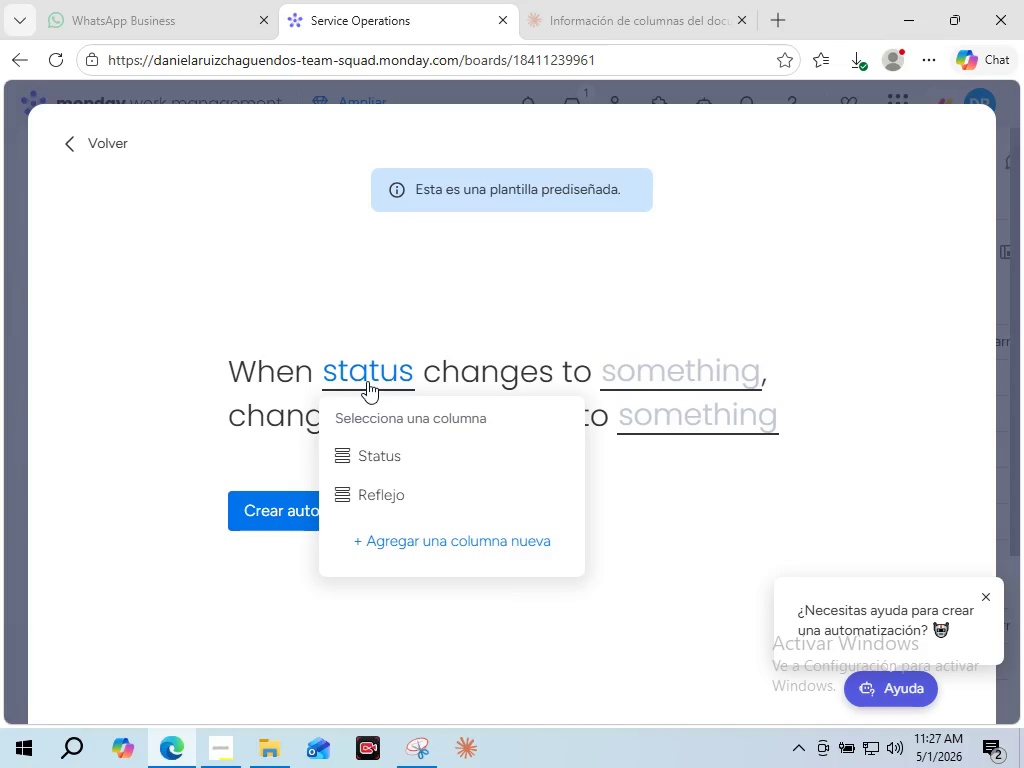 
wait(9.41)
 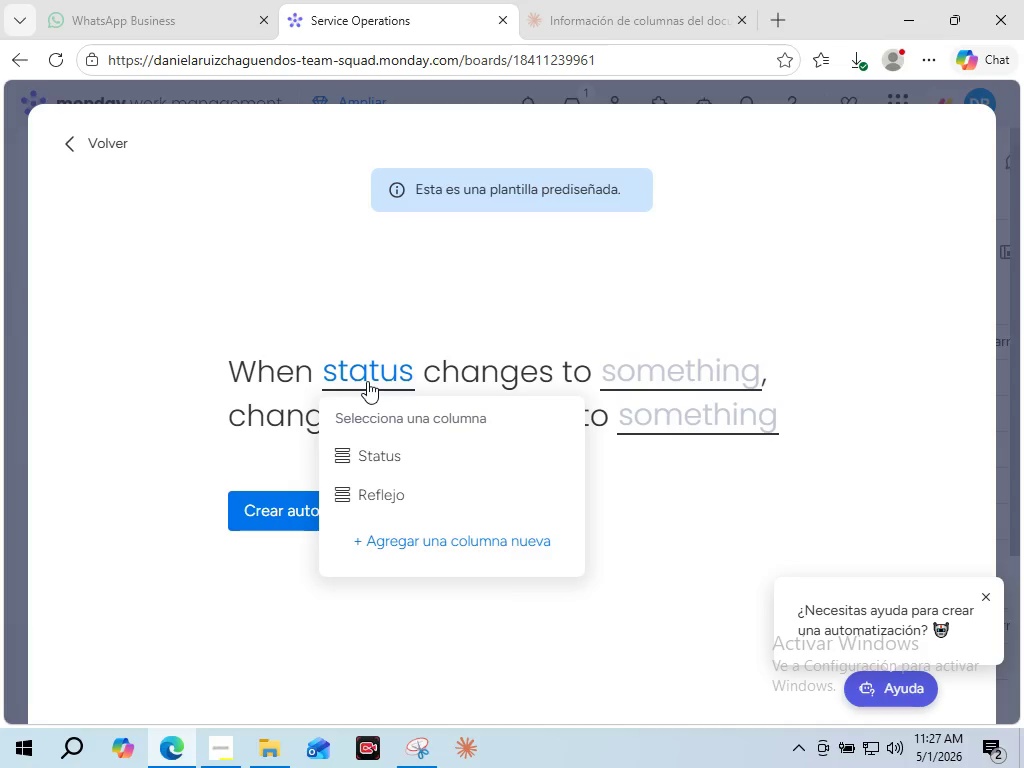 
left_click([387, 453])
 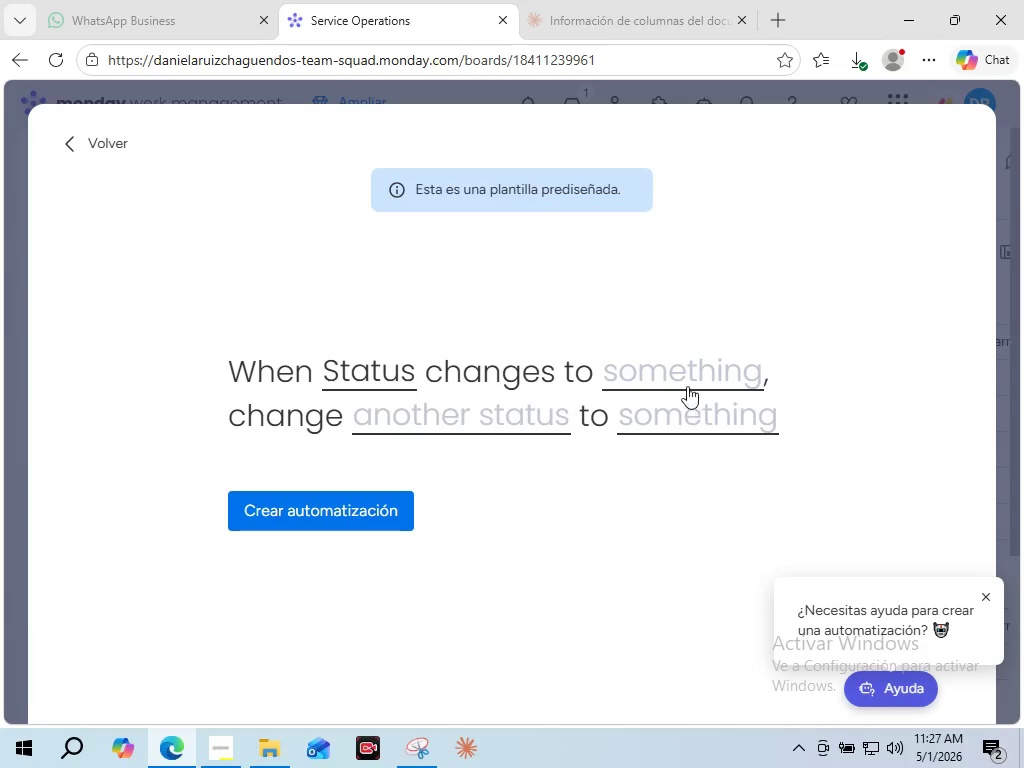 
left_click([685, 375])
 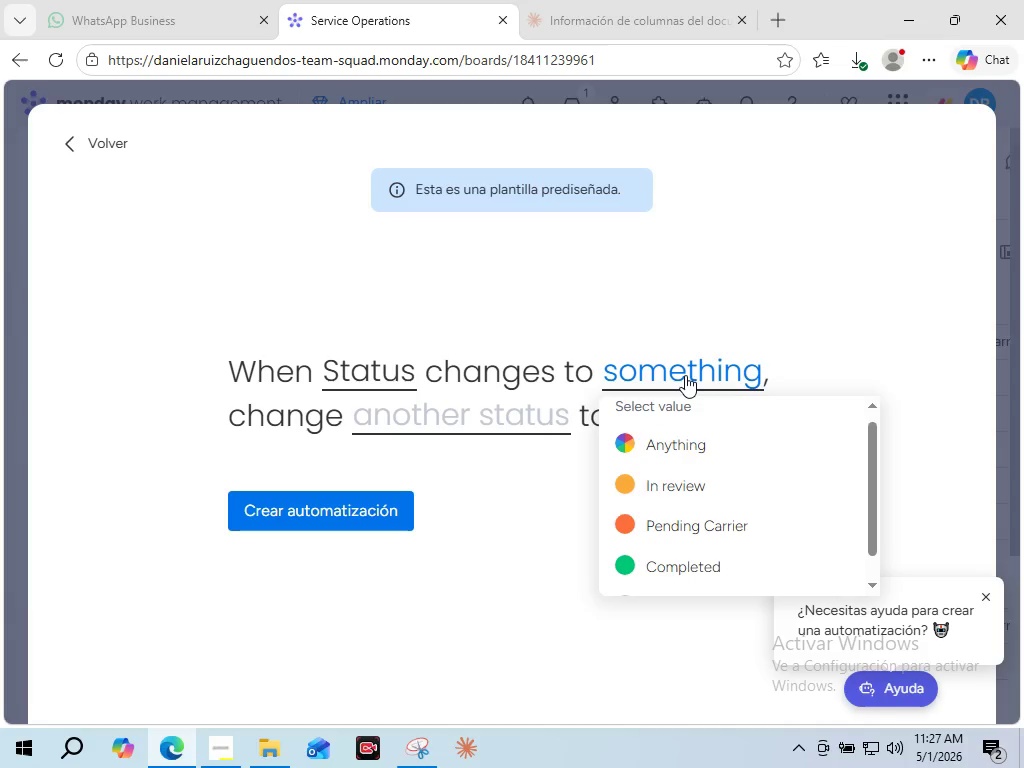 
scroll: coordinate [660, 486], scroll_direction: down, amount: 4.0
 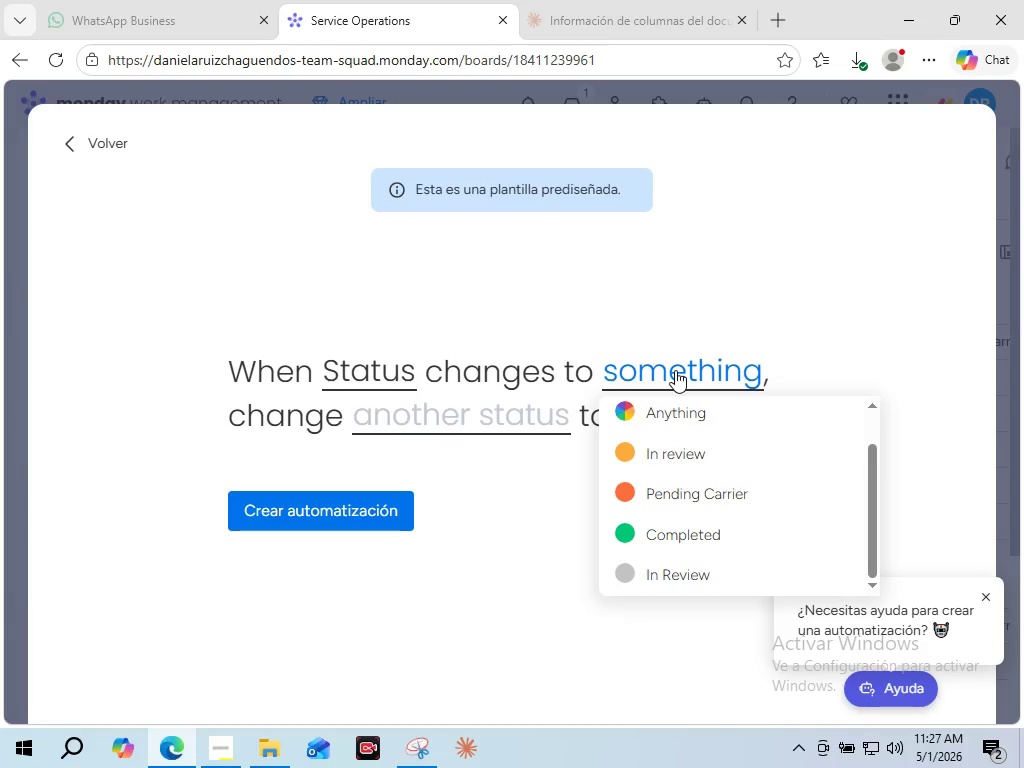 
left_click([675, 370])
 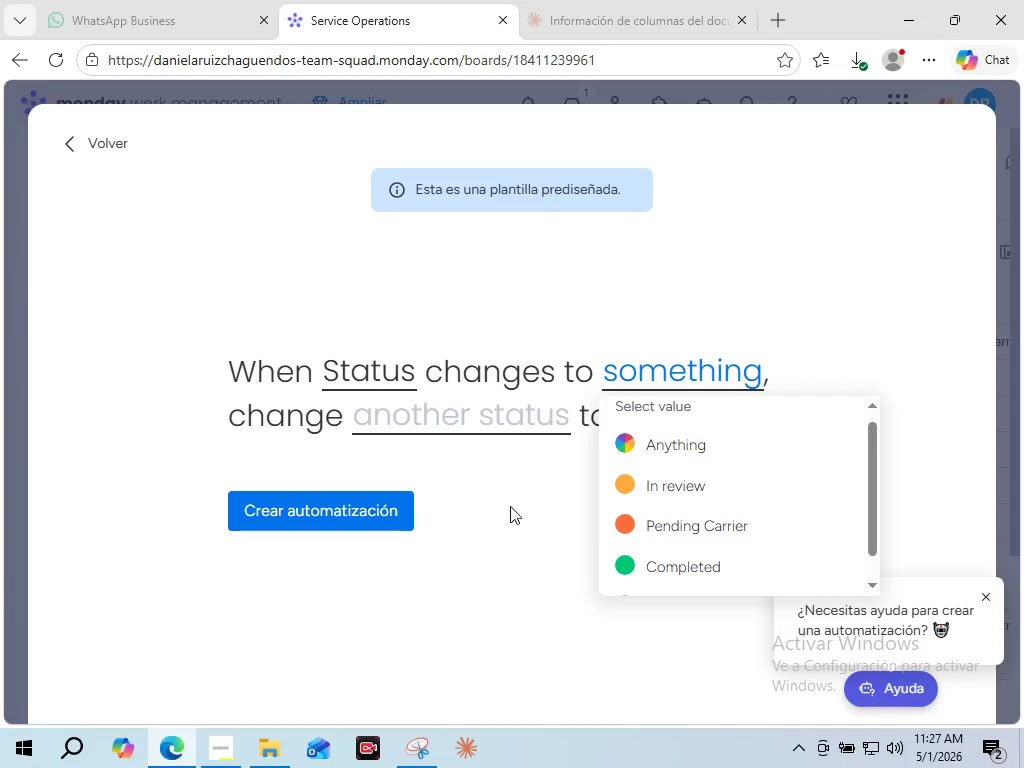 
scroll: coordinate [713, 545], scroll_direction: down, amount: 3.0
 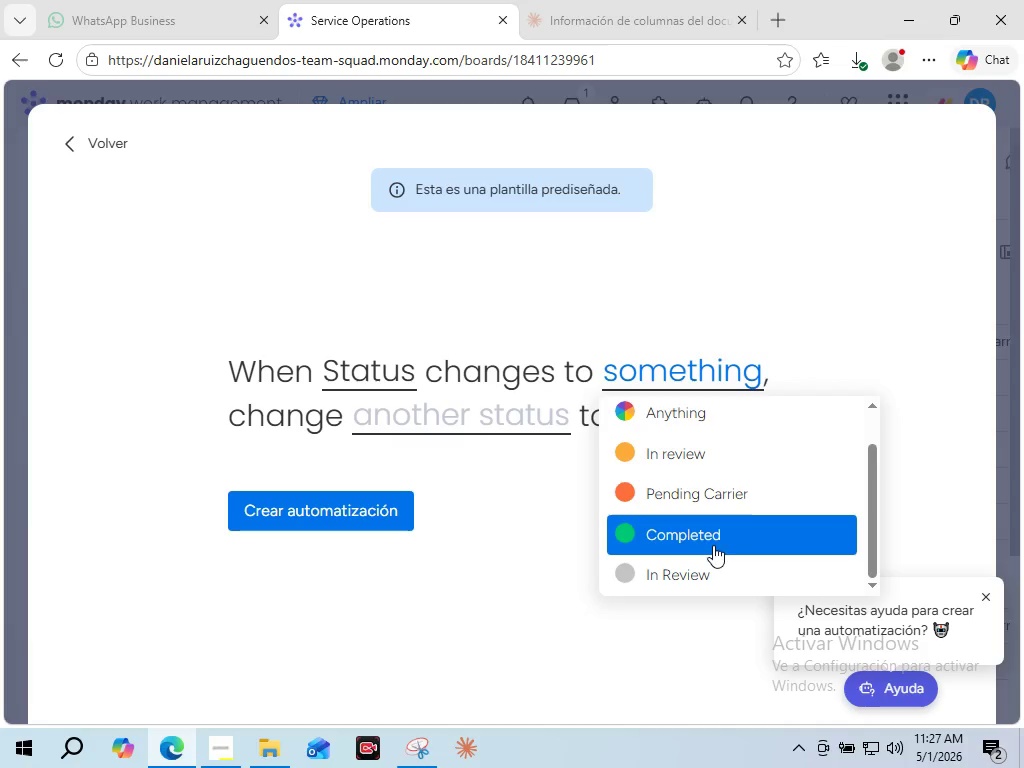 
scroll: coordinate [718, 498], scroll_direction: up, amount: 3.0
 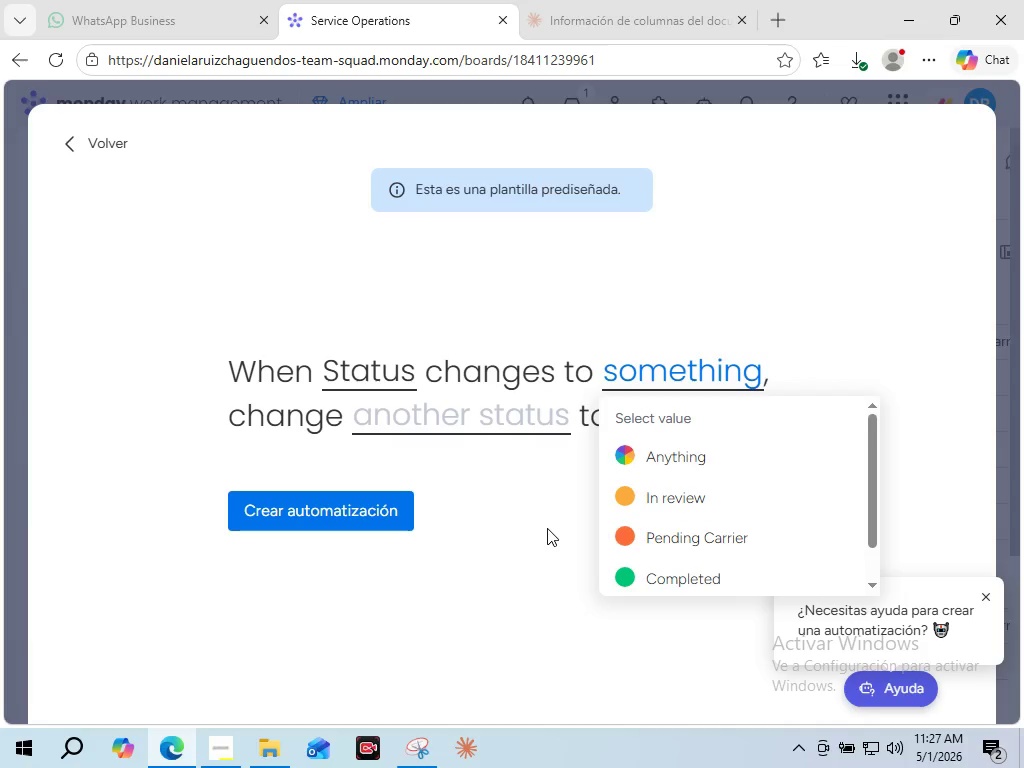 
left_click([547, 528])
 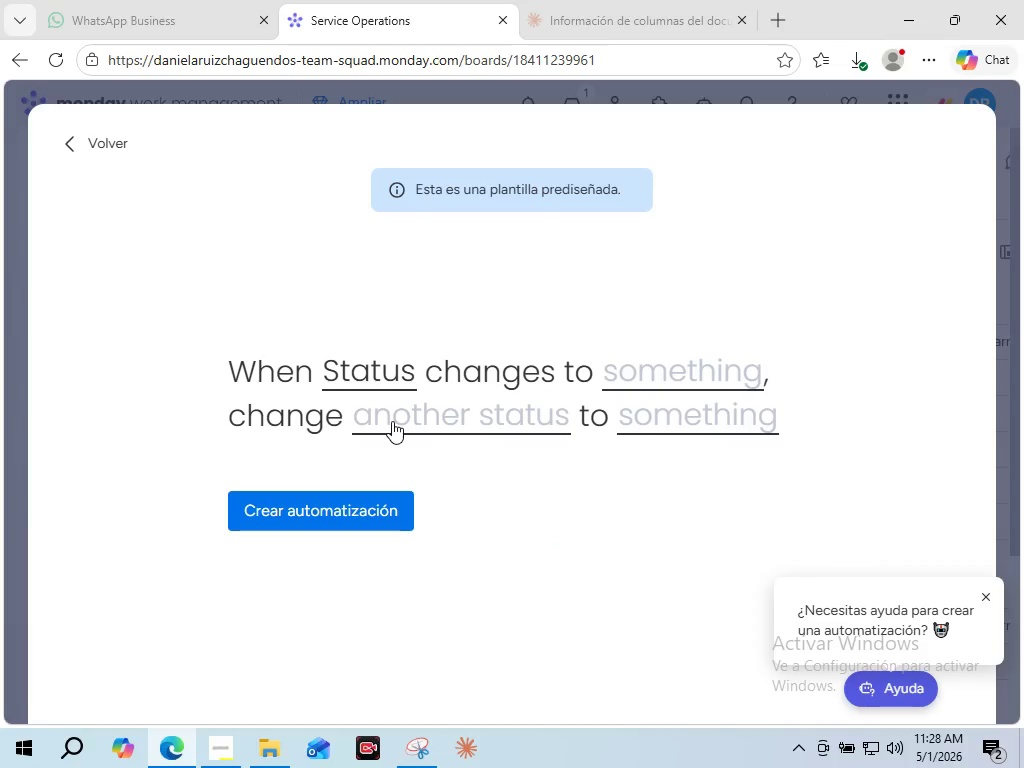 
wait(6.3)
 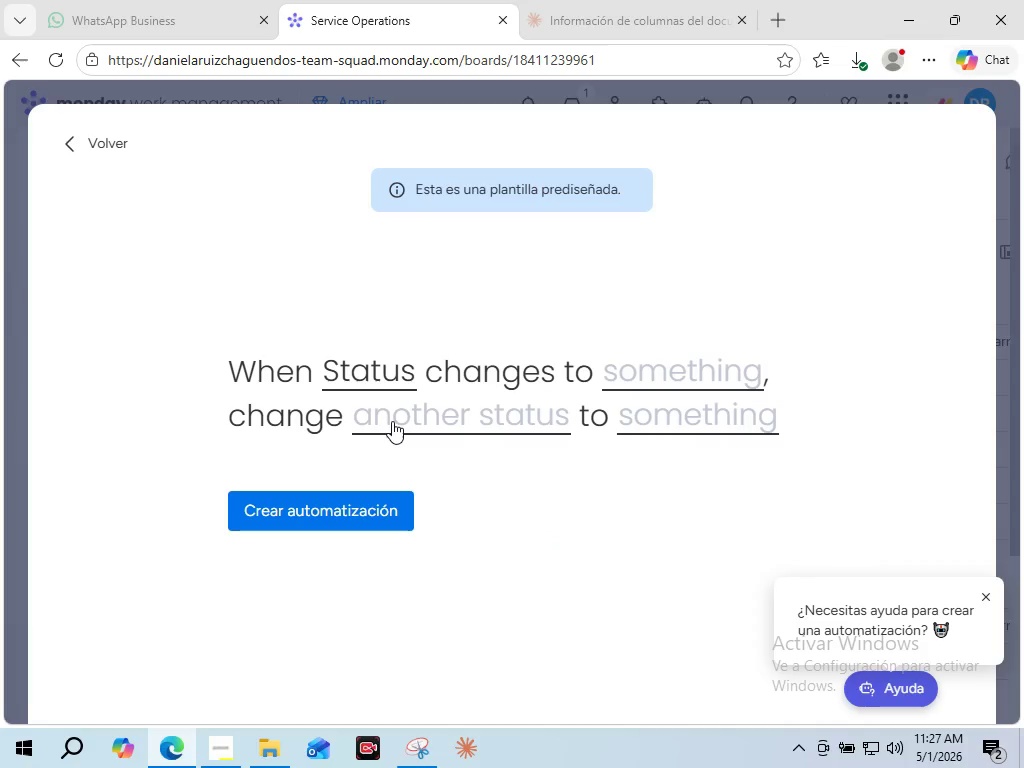 
left_click([392, 421])
 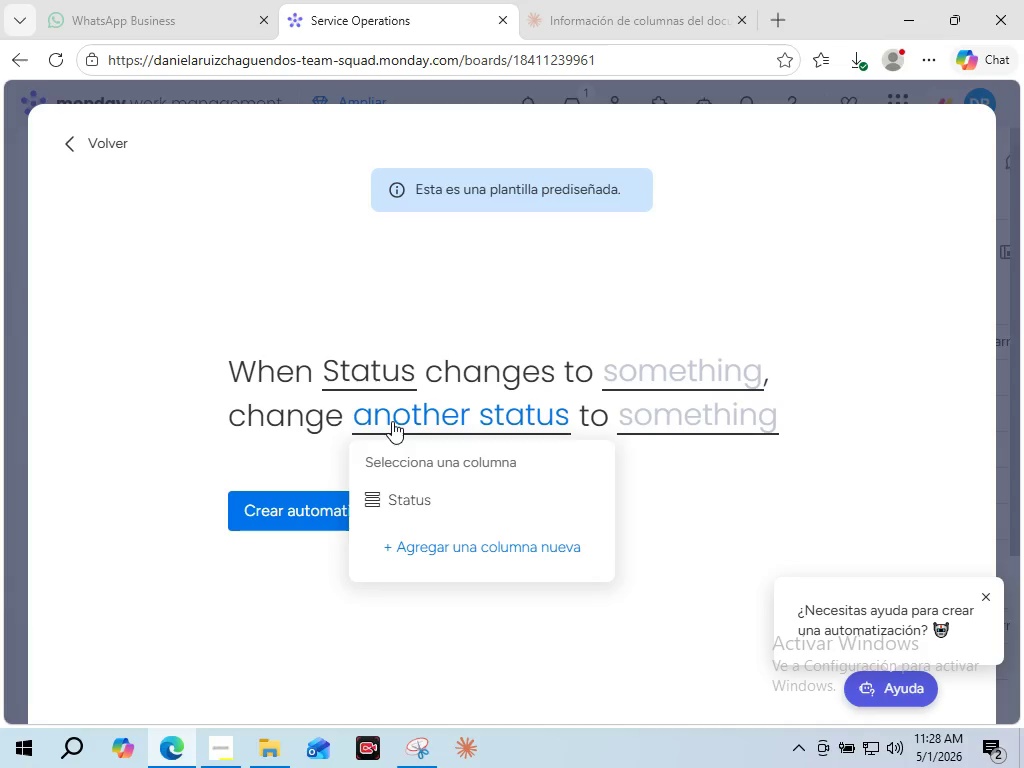 
left_click([422, 492])
 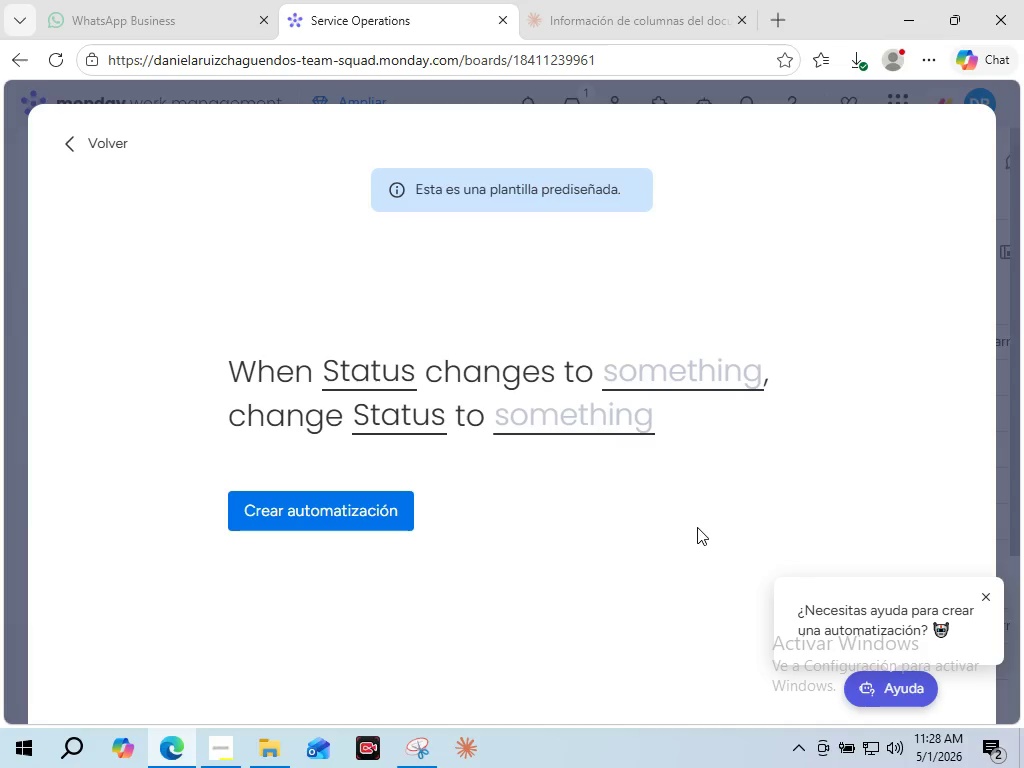 
wait(52.42)
 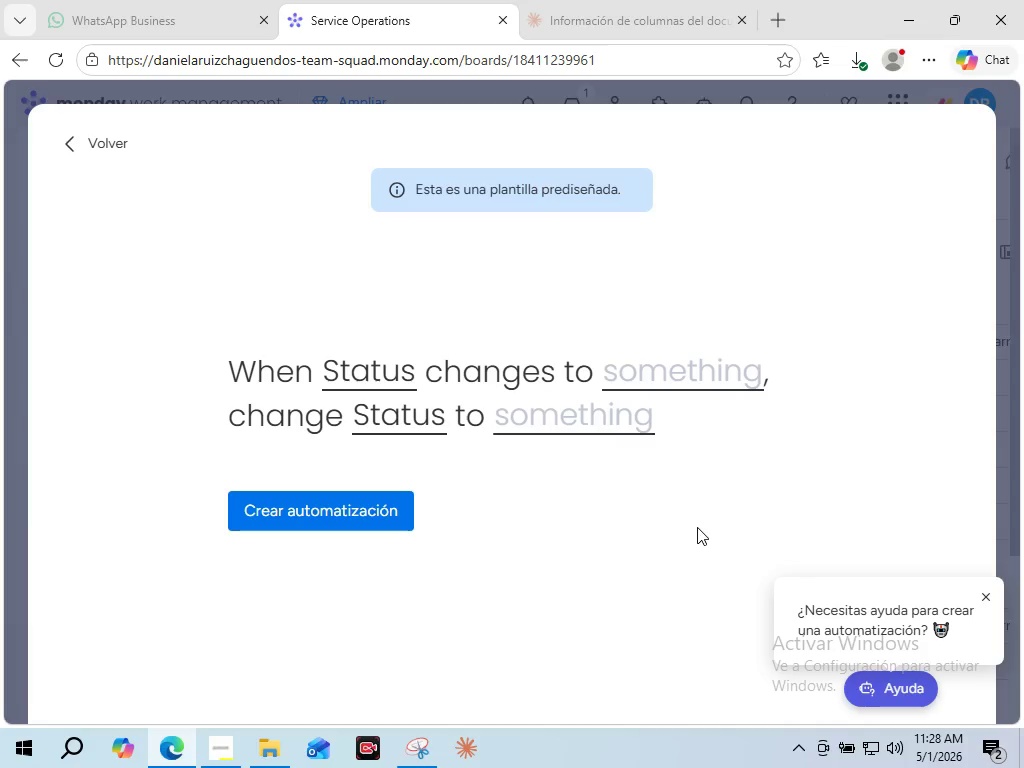 
left_click([90, 148])
 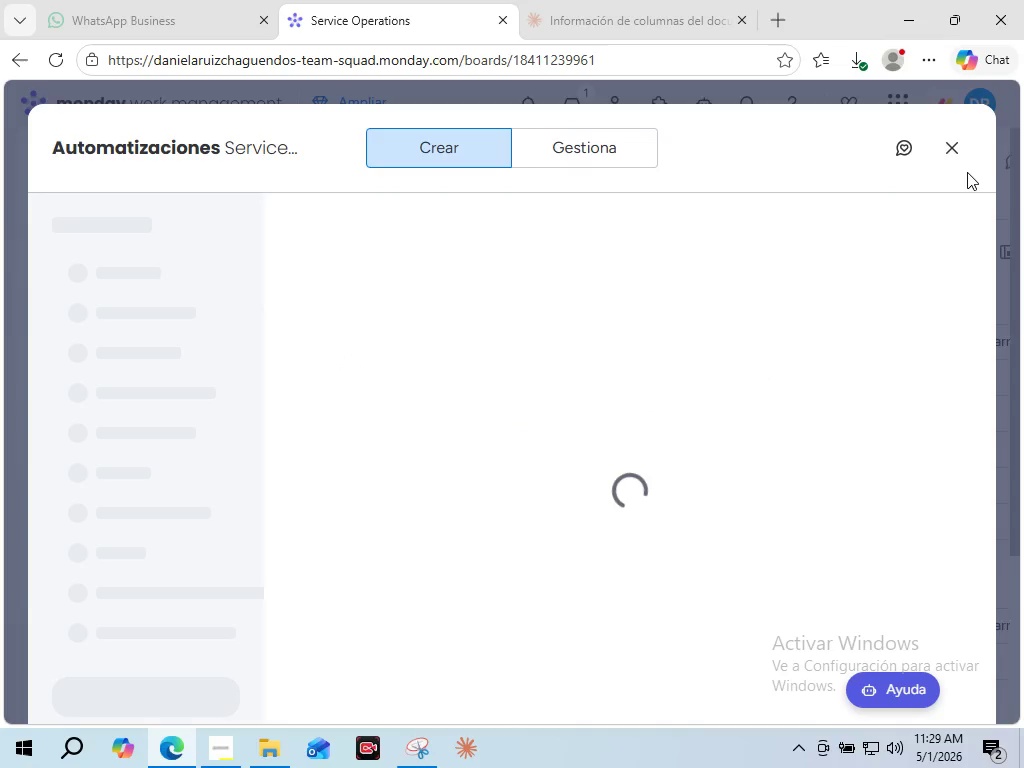 
left_click([953, 158])
 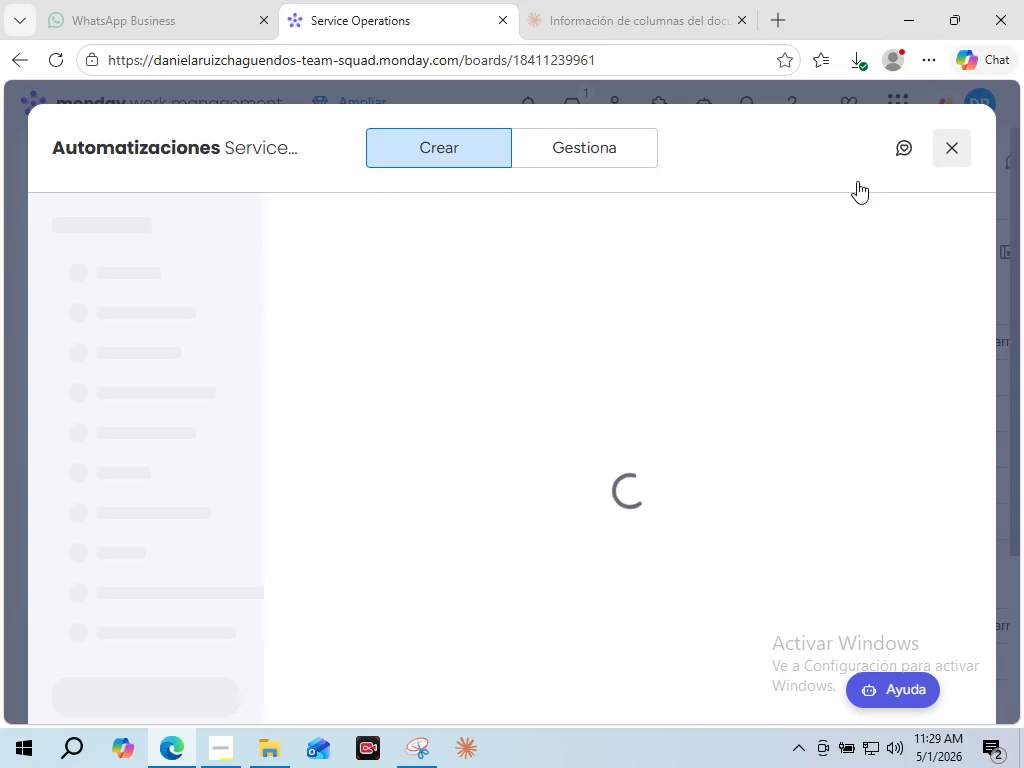 
mouse_move([841, 182])
 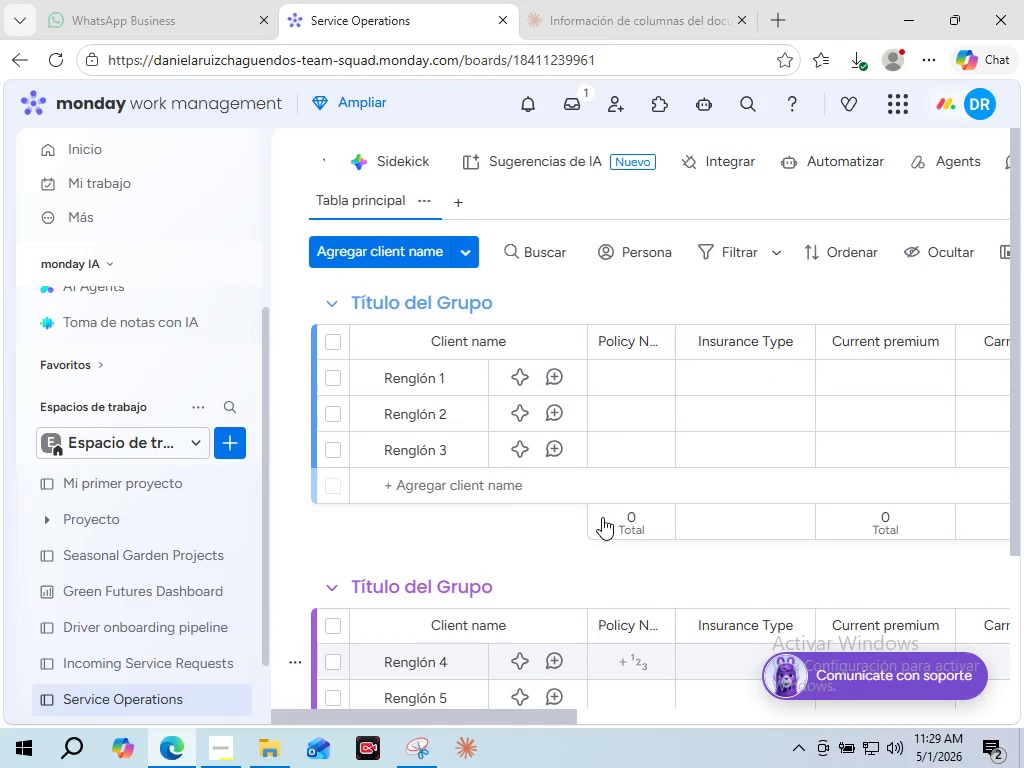 
scroll: coordinate [602, 517], scroll_direction: up, amount: 3.0
 